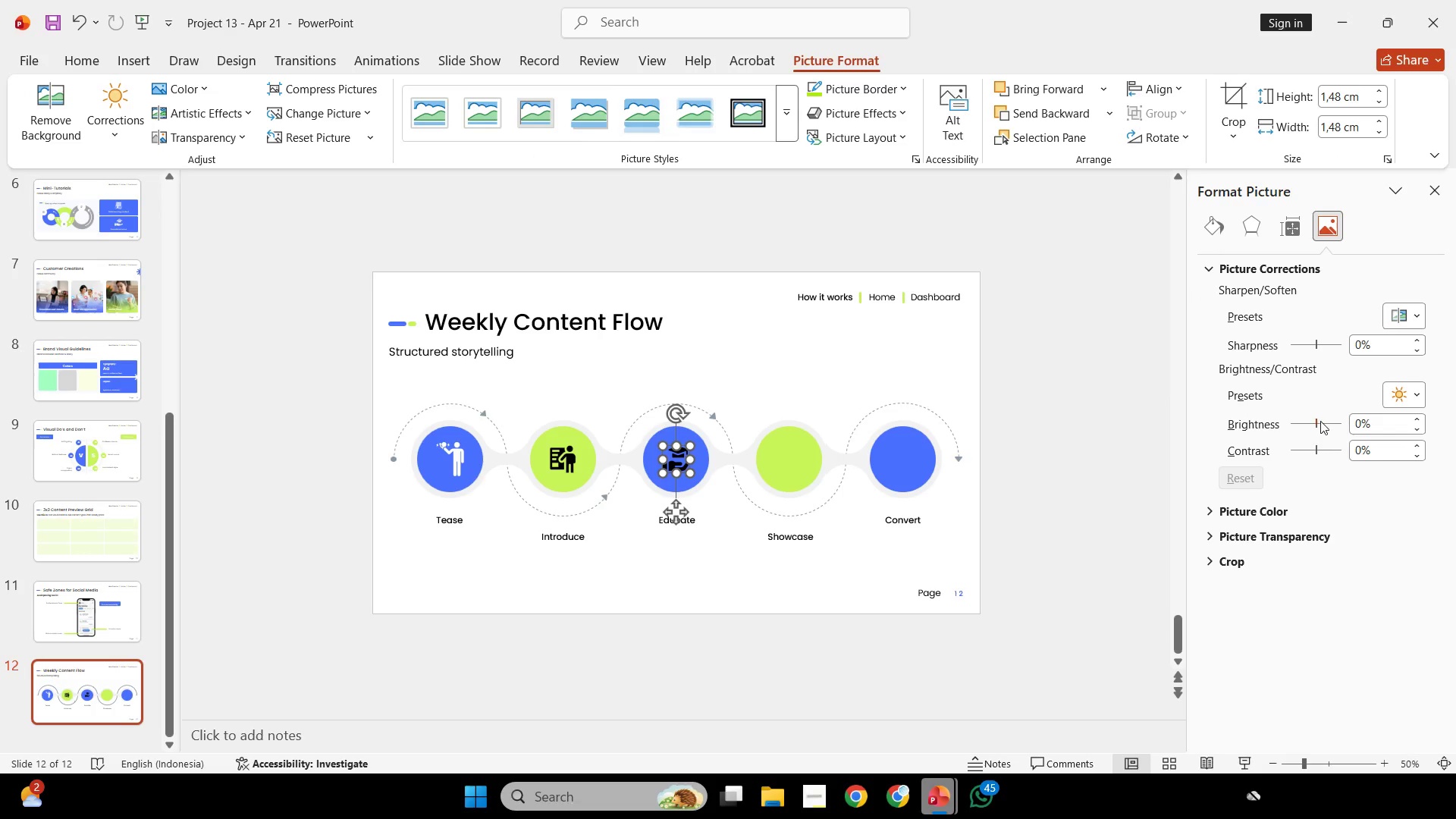 
left_click([1313, 422])
 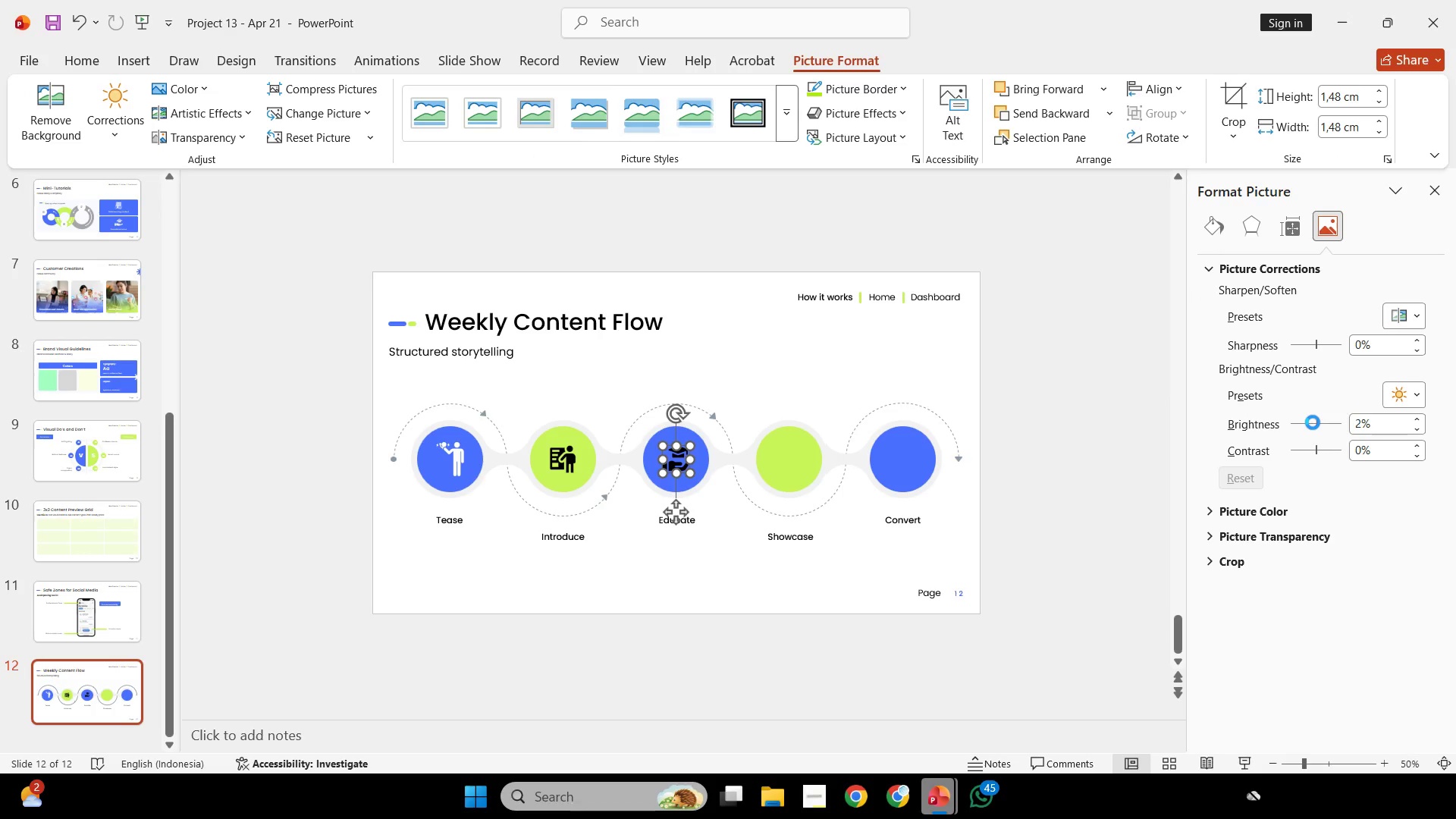 
scroll: coordinate [1313, 422], scroll_direction: up, amount: 115.0
 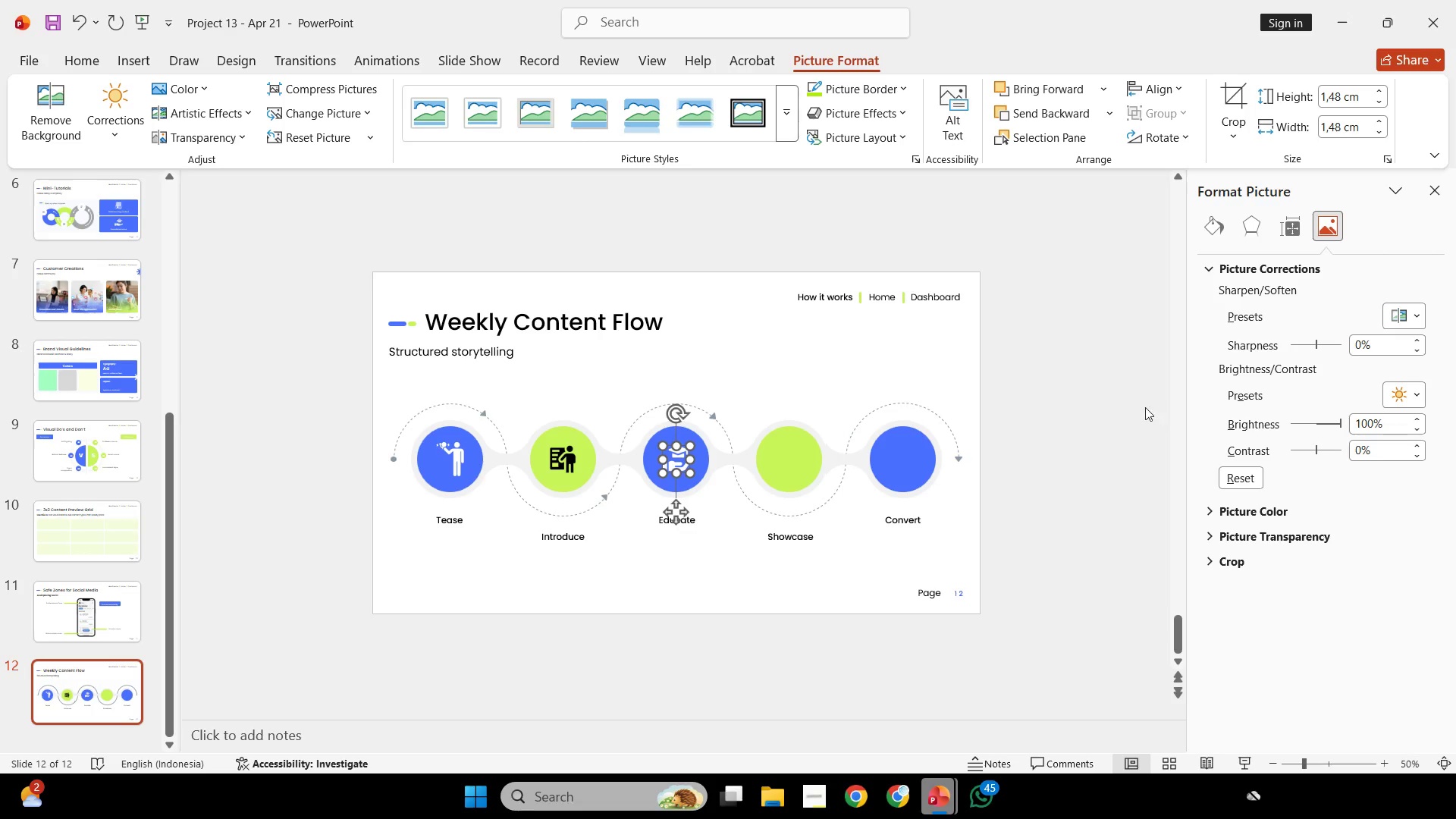 
double_click([1113, 417])
 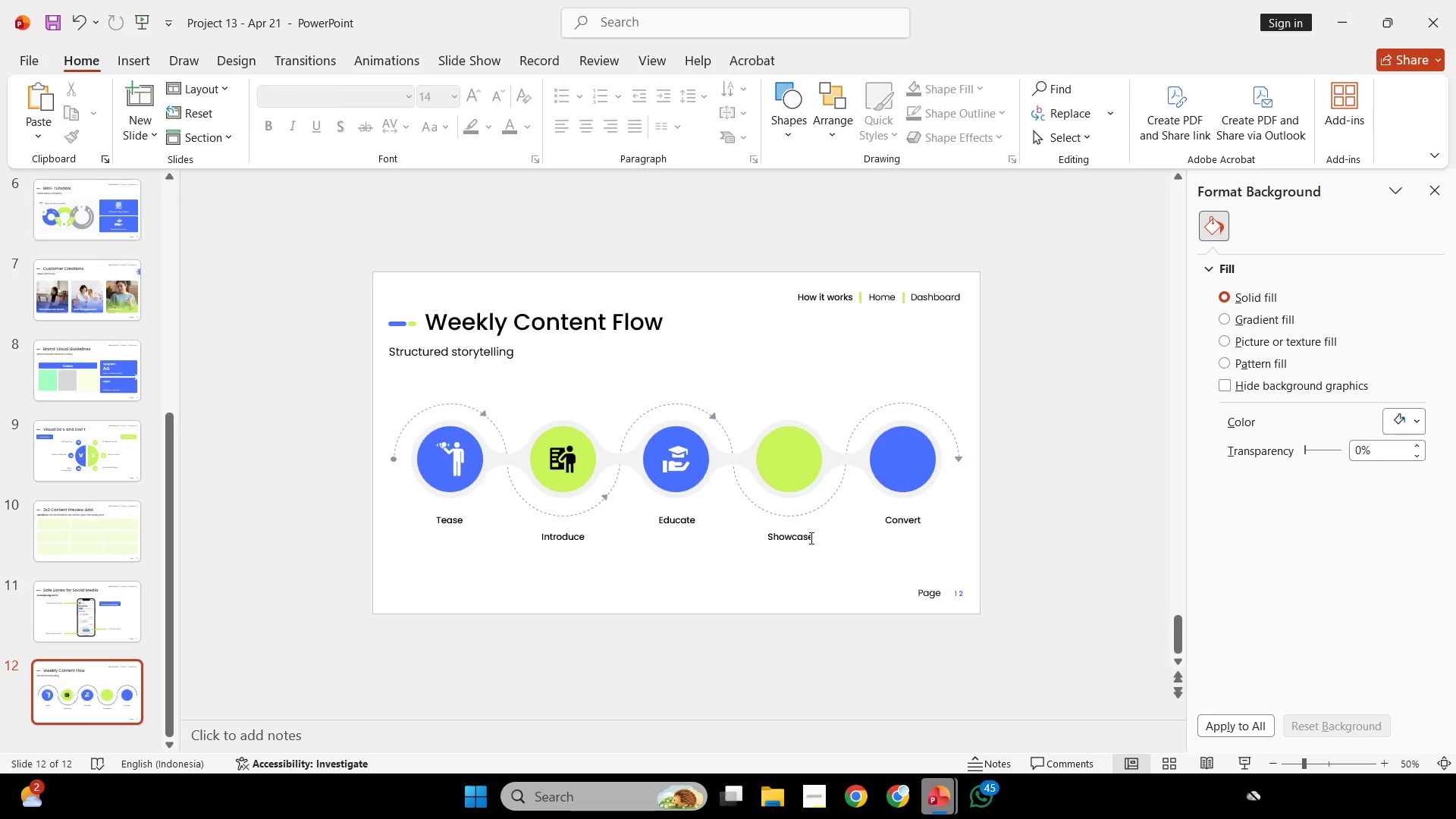 
left_click([809, 538])
 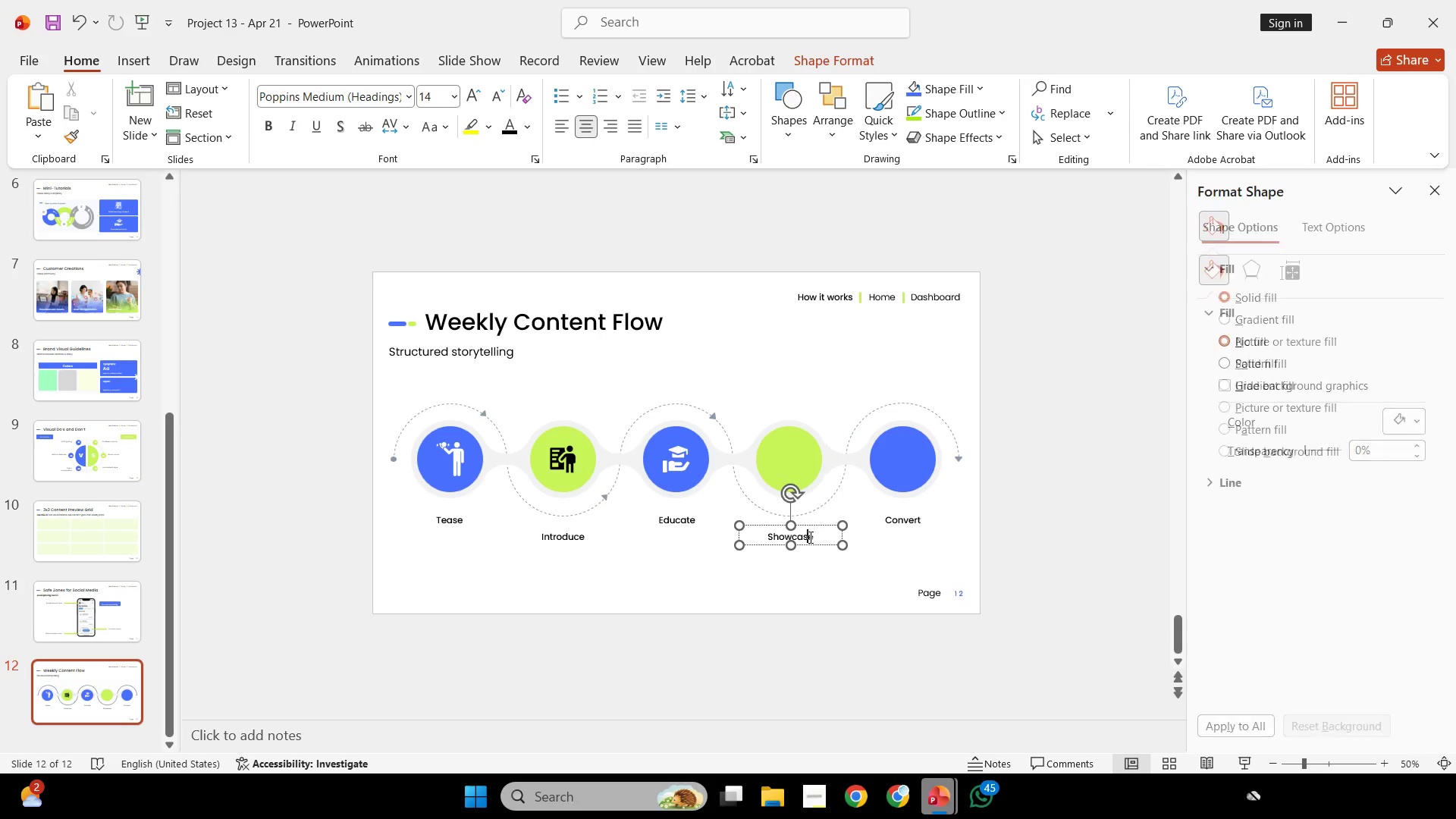 
key(Control+A)
 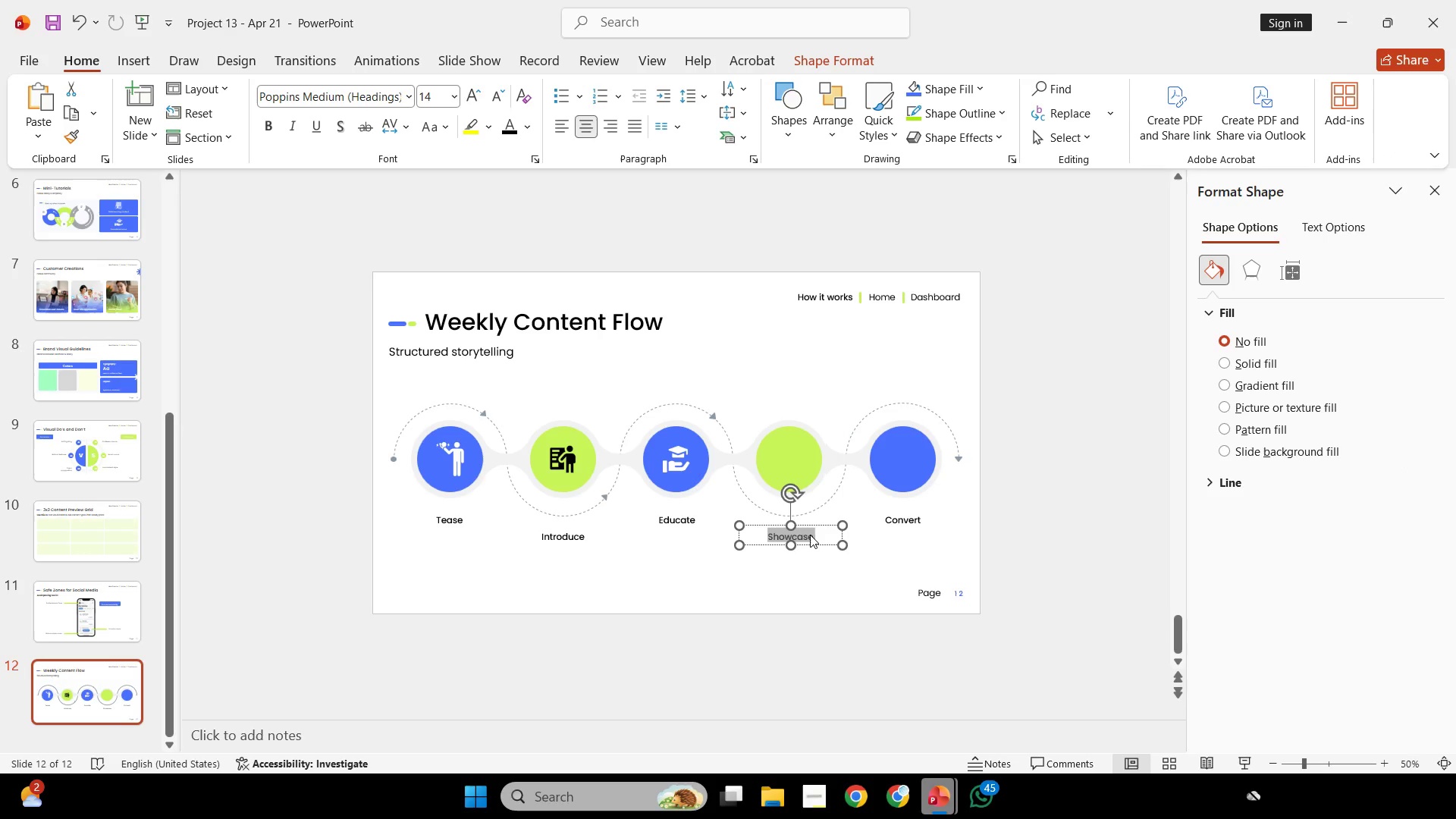 
key(Control+C)
 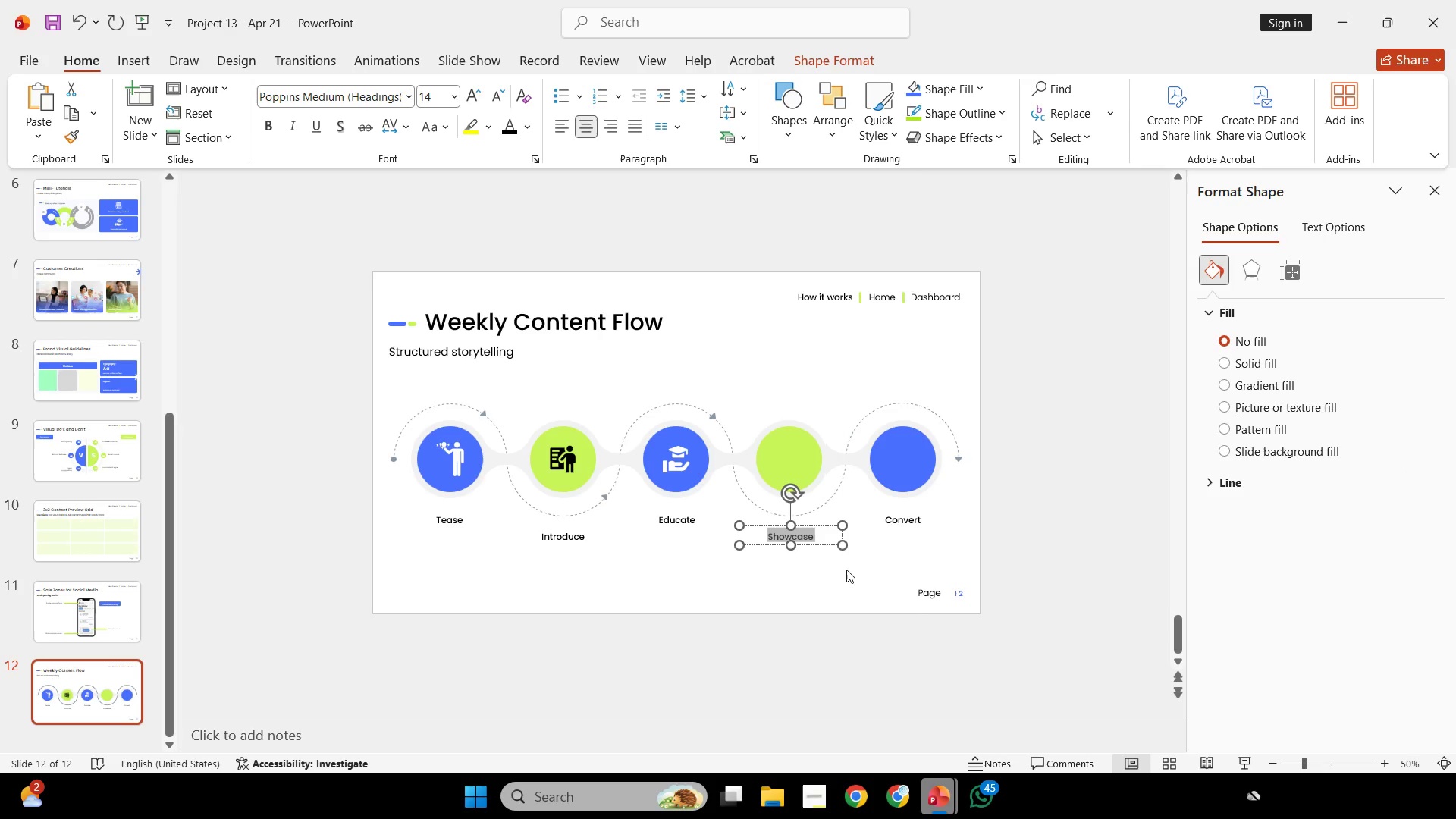 
hold_key(key=ShiftLeft, duration=2.5)
 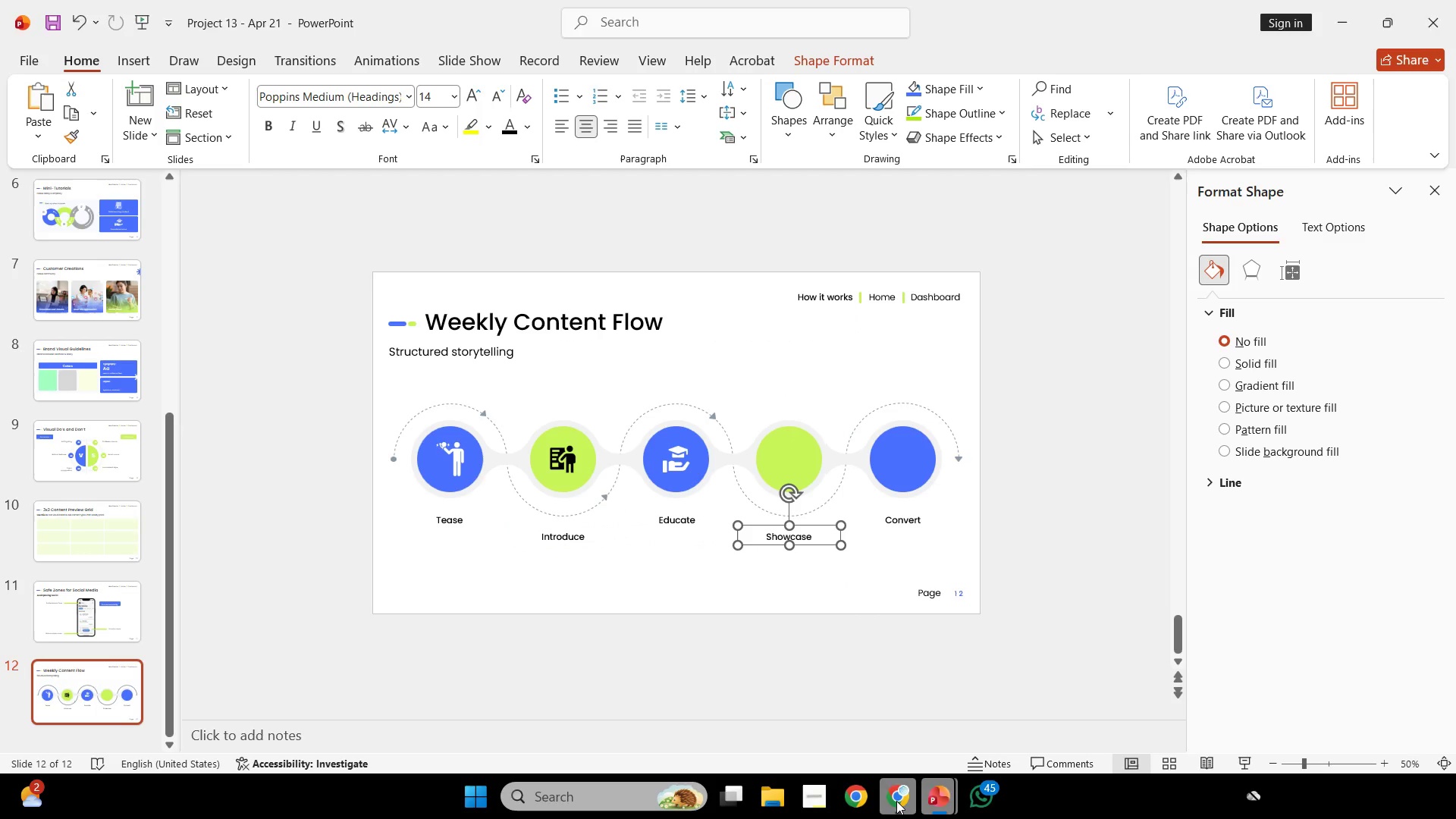 
left_click([896, 801])
 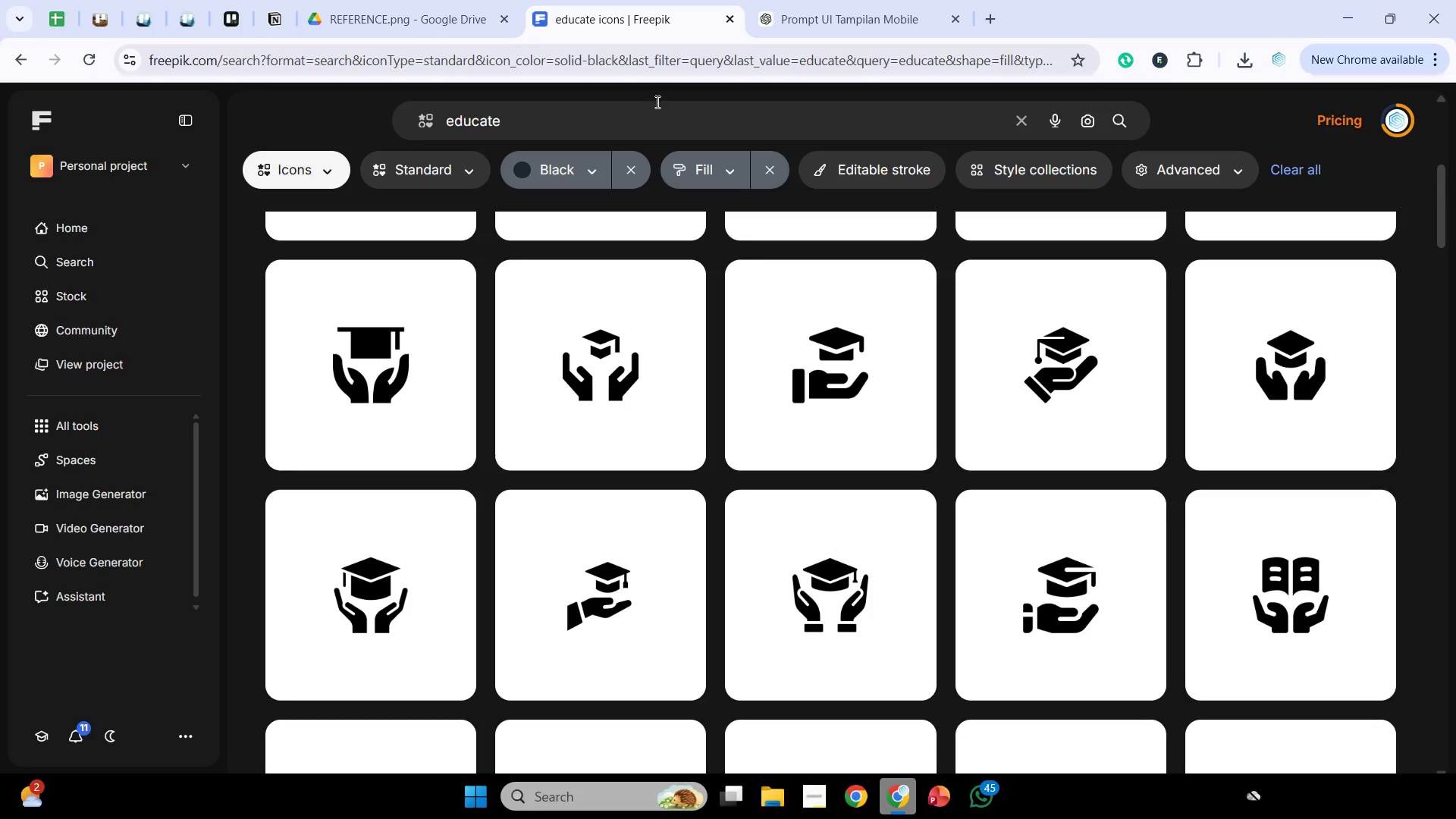 
left_click_drag(start_coordinate=[651, 114], to_coordinate=[448, 116])
 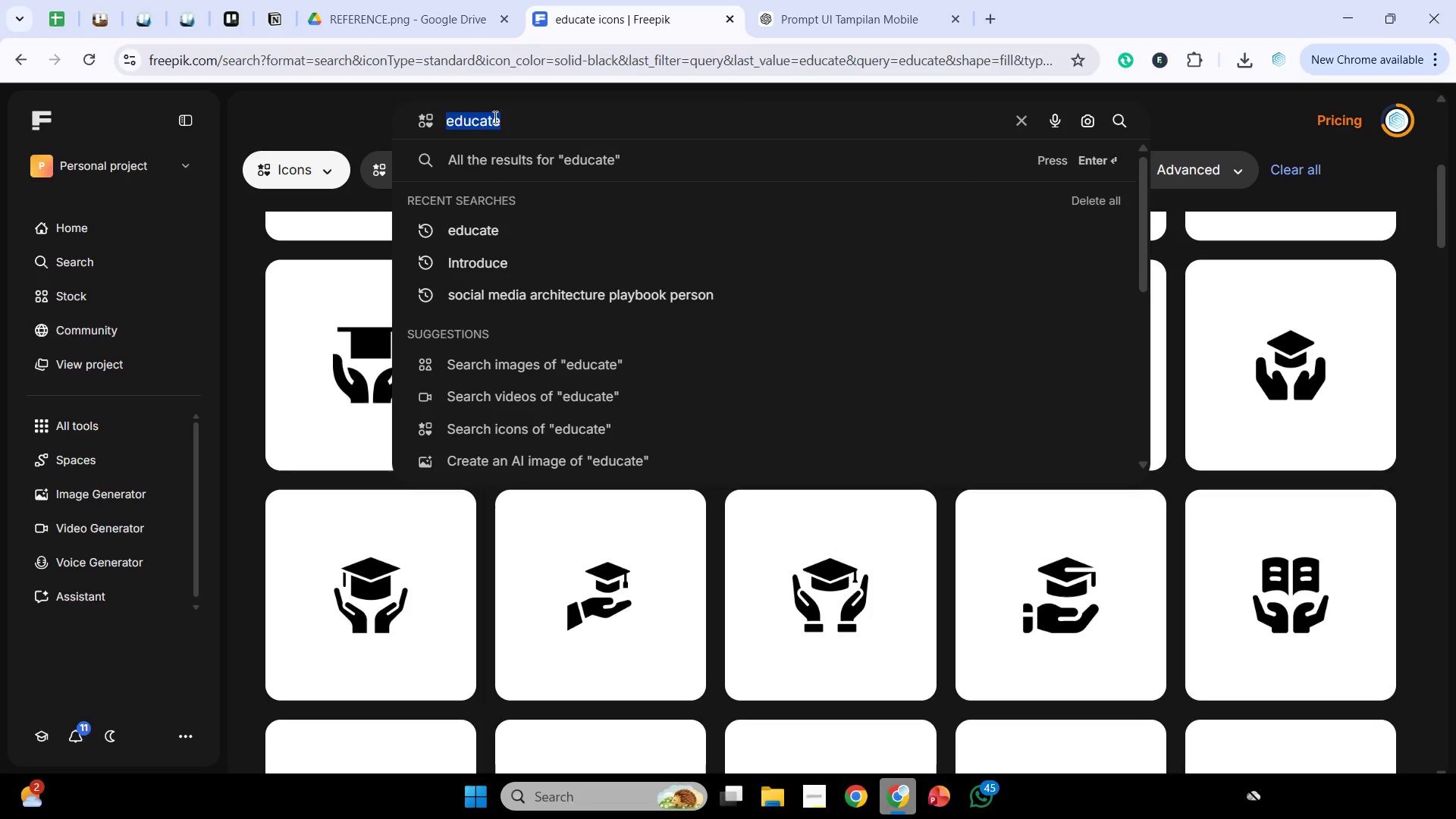 
type(showcase)
 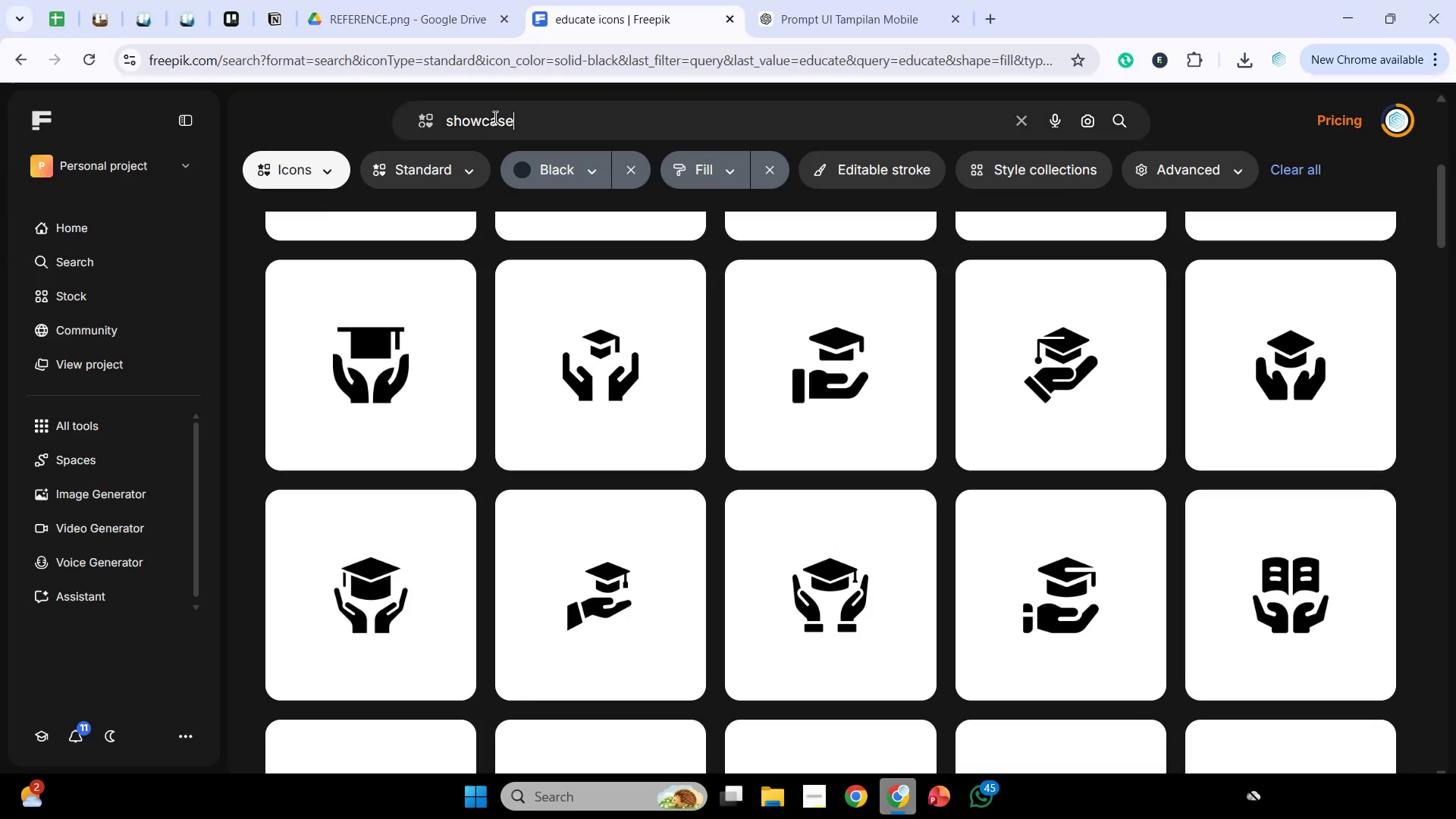 
key(Enter)
 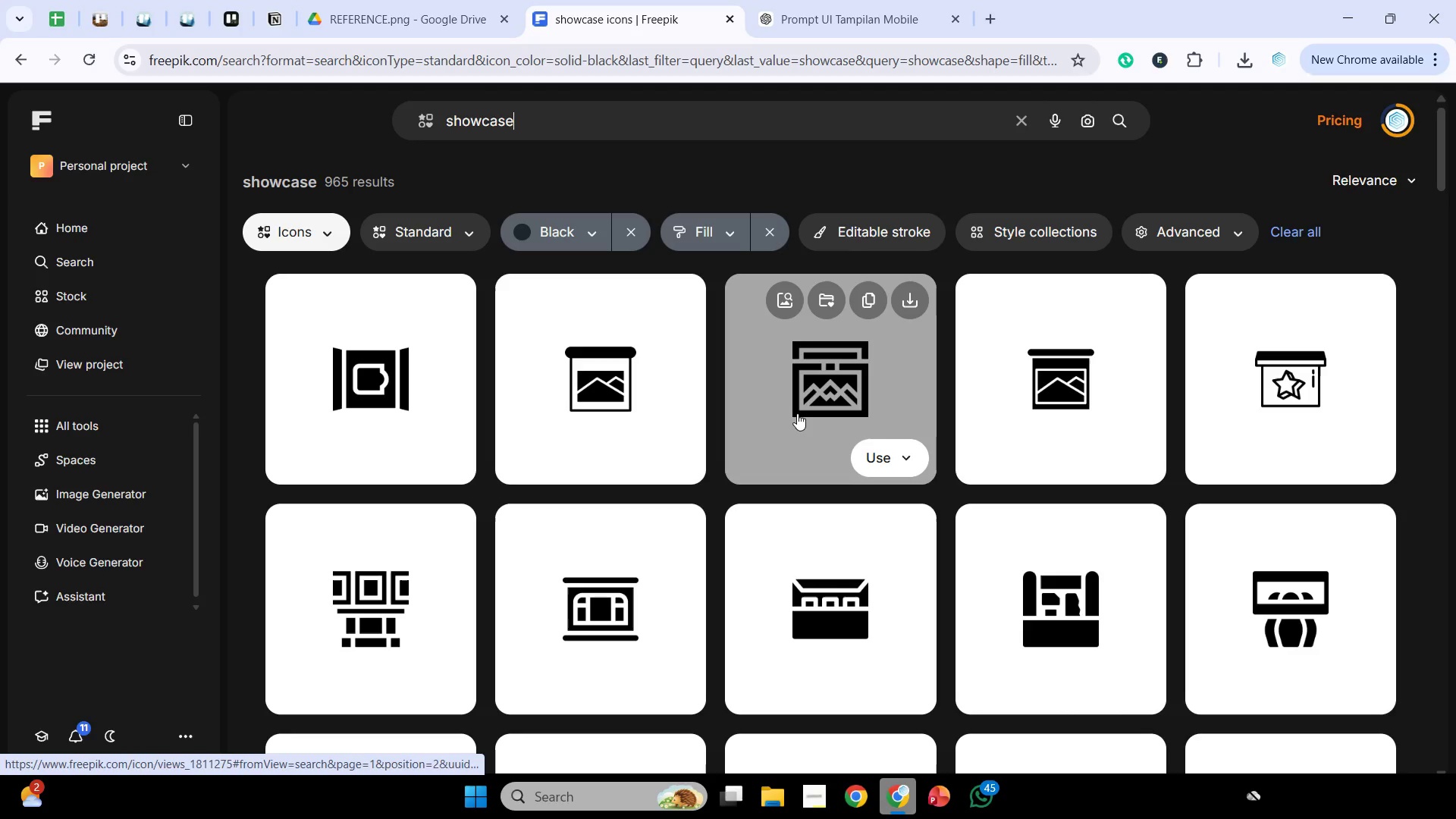 
scroll: coordinate [466, 376], scroll_direction: down, amount: 12.0
 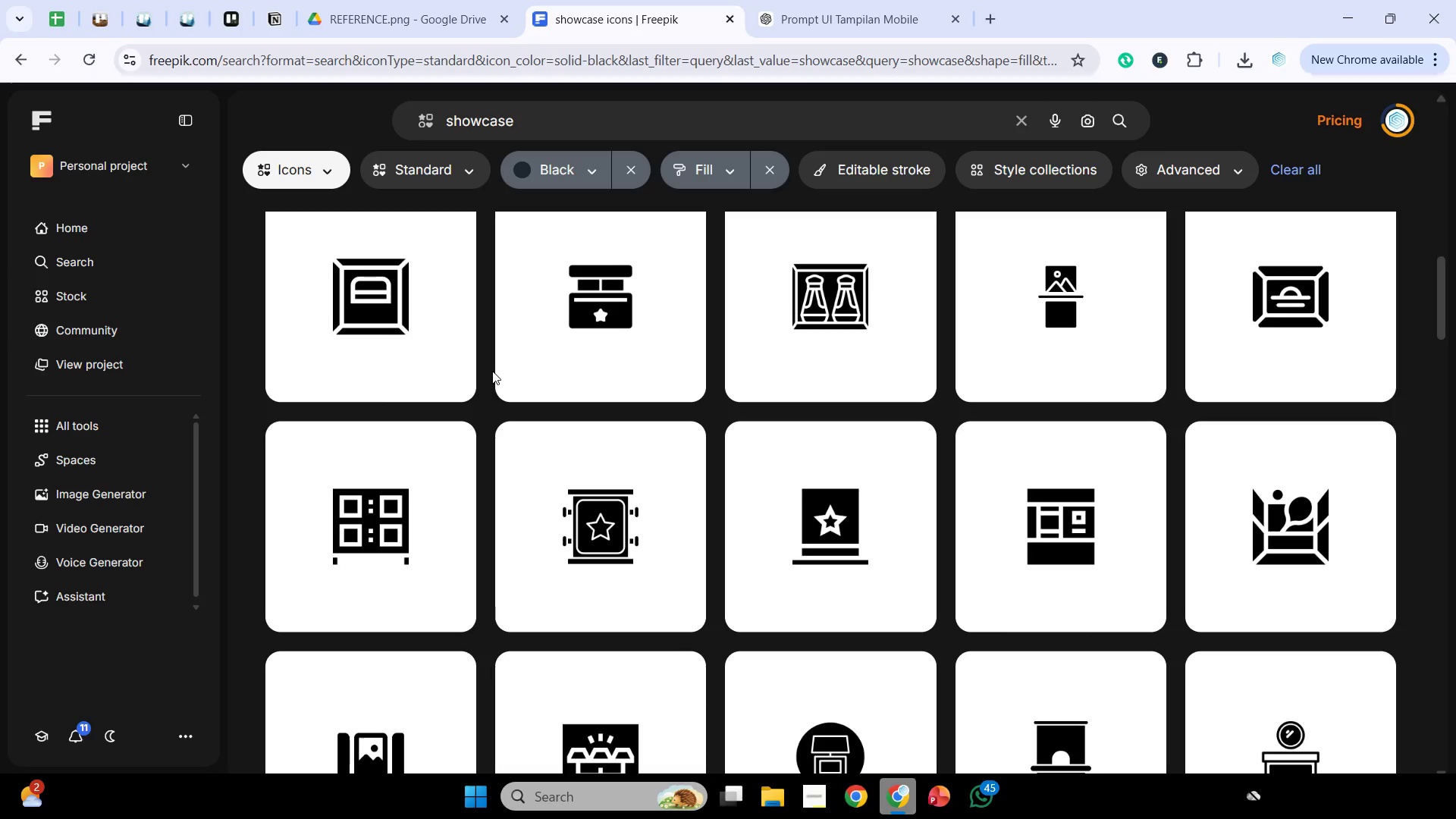 
wait(21.52)
 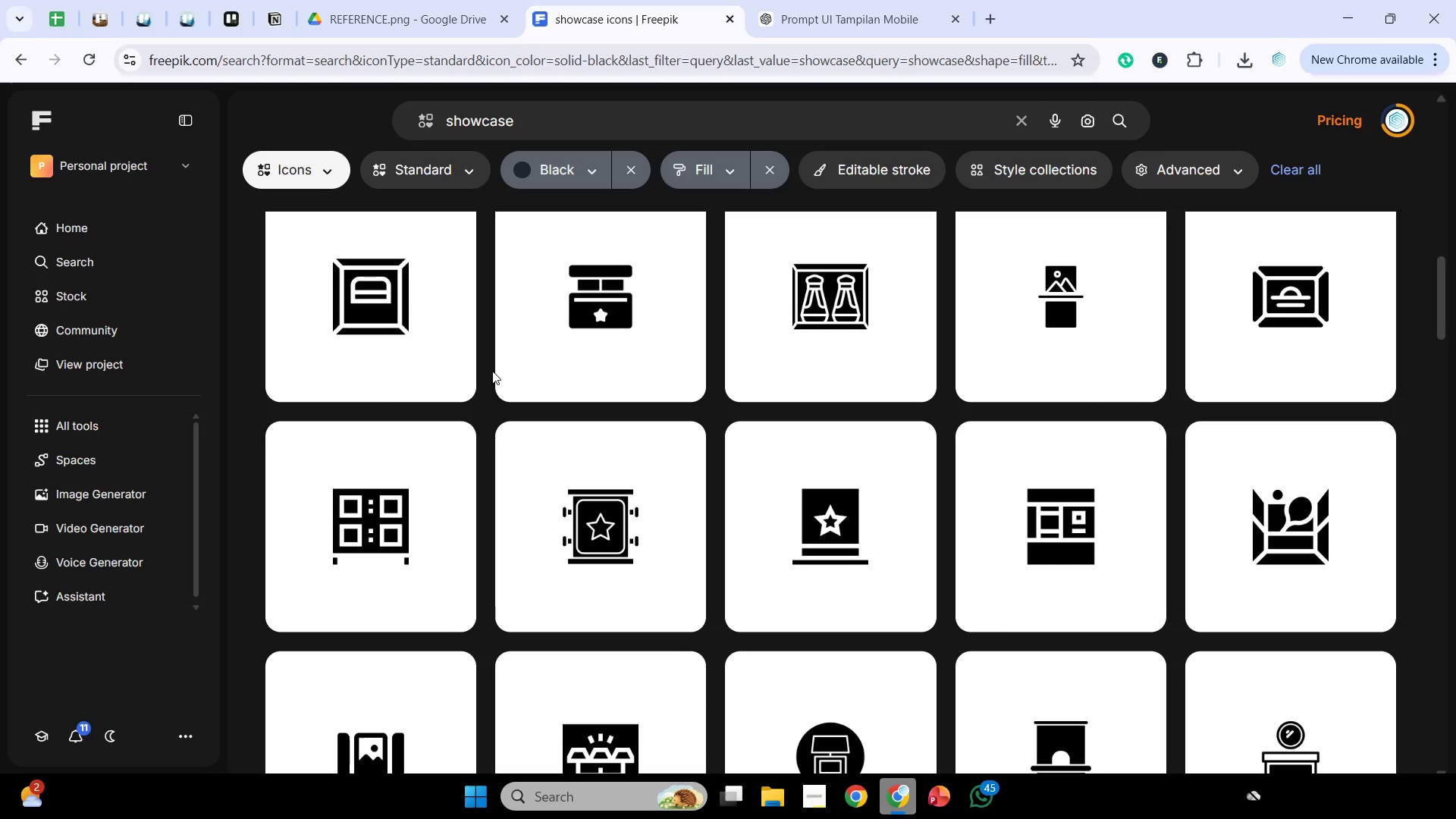 
scroll: coordinate [492, 371], scroll_direction: down, amount: 2.0
 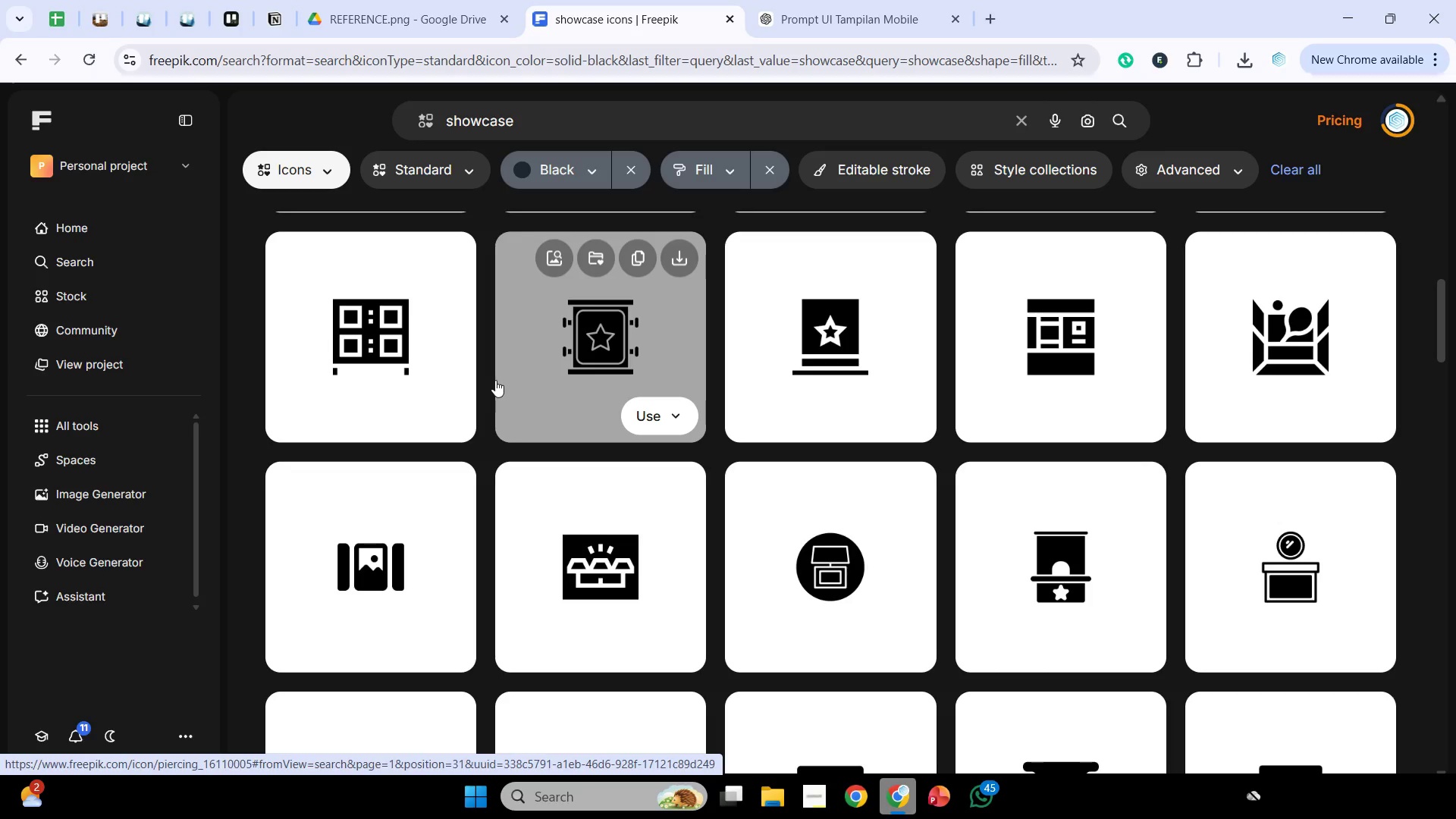 
wait(9.12)
 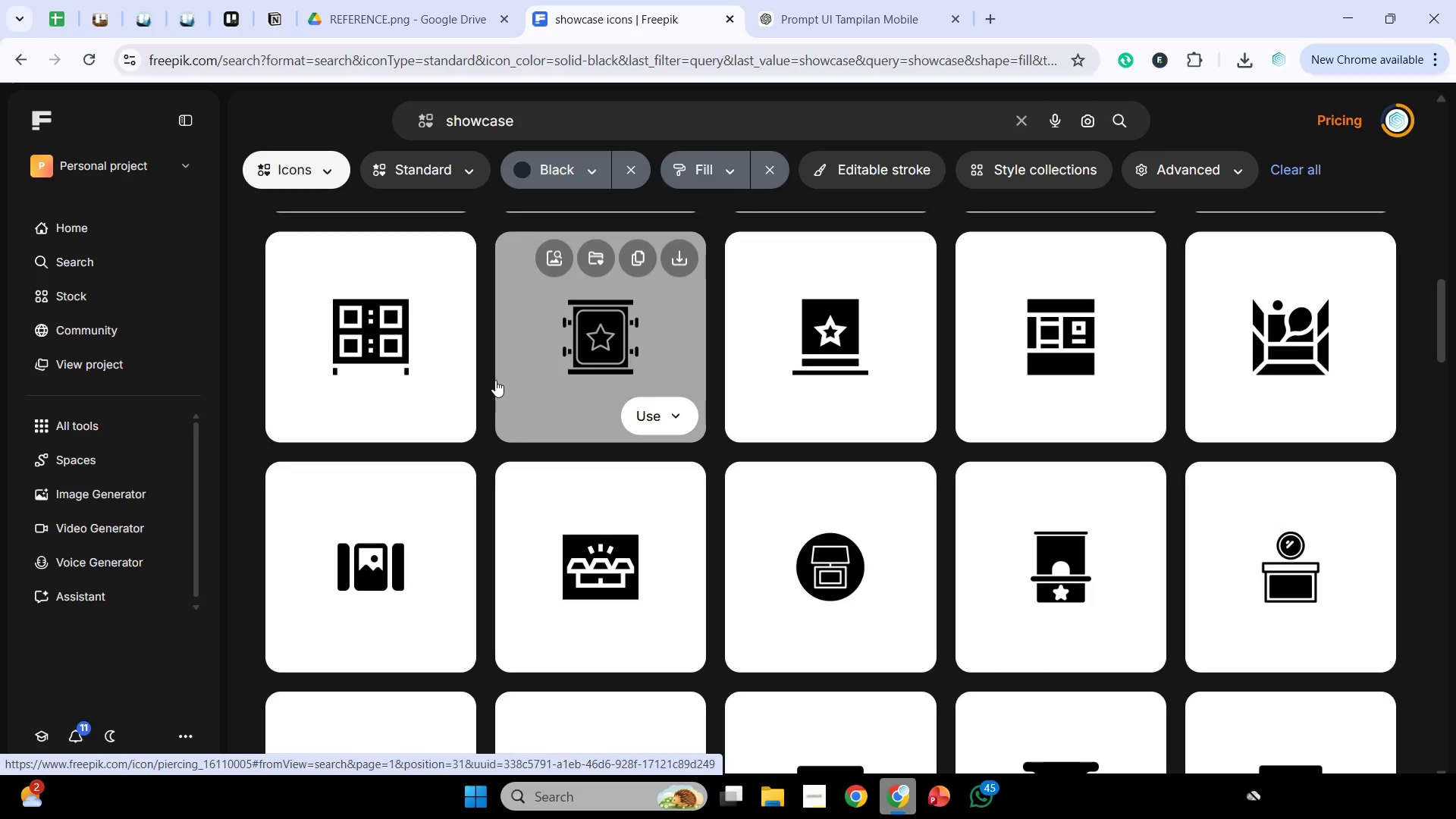 
scroll: coordinate [495, 403], scroll_direction: down, amount: 1.0
 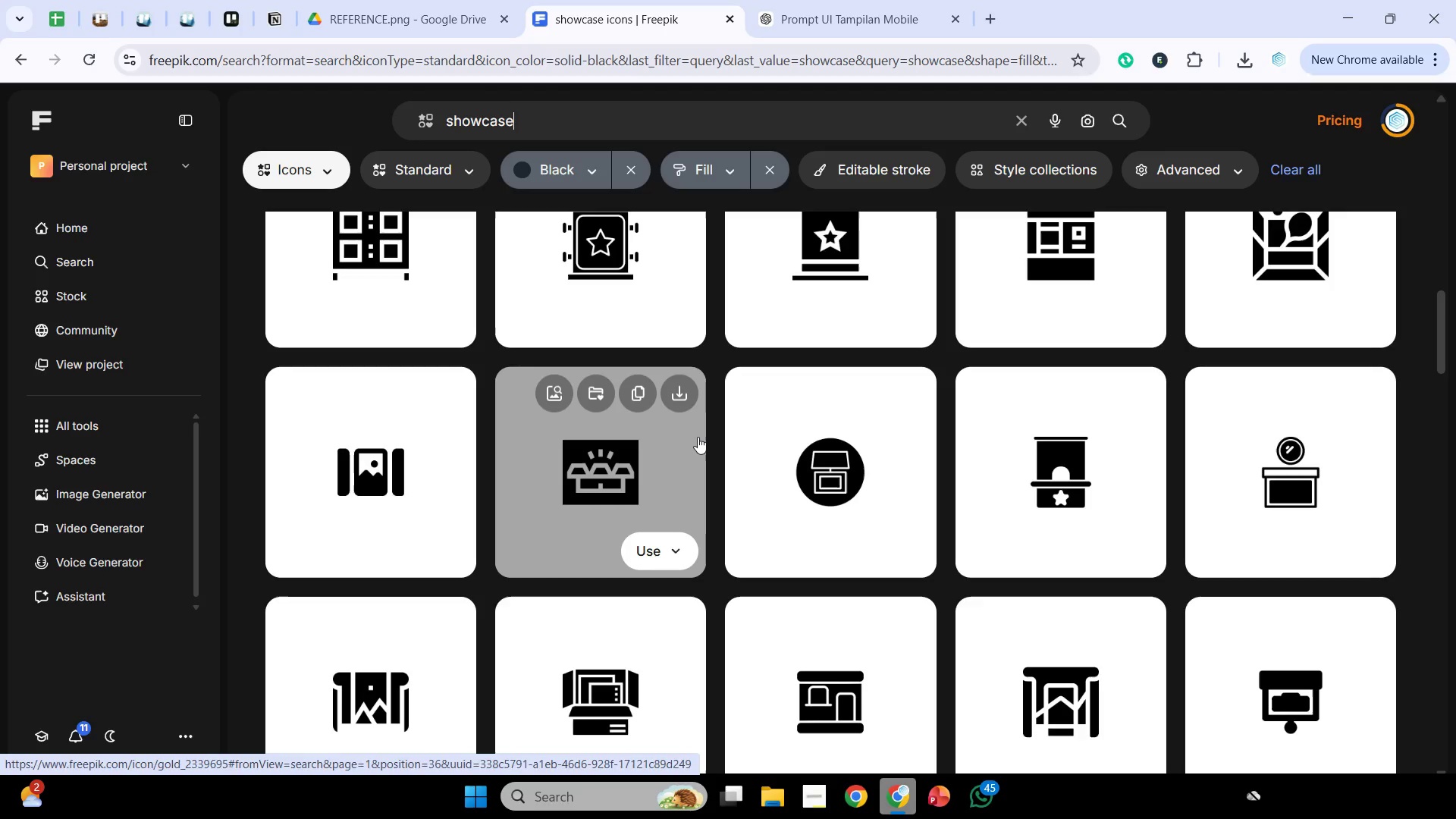 
scroll: coordinate [718, 433], scroll_direction: up, amount: 1.0
 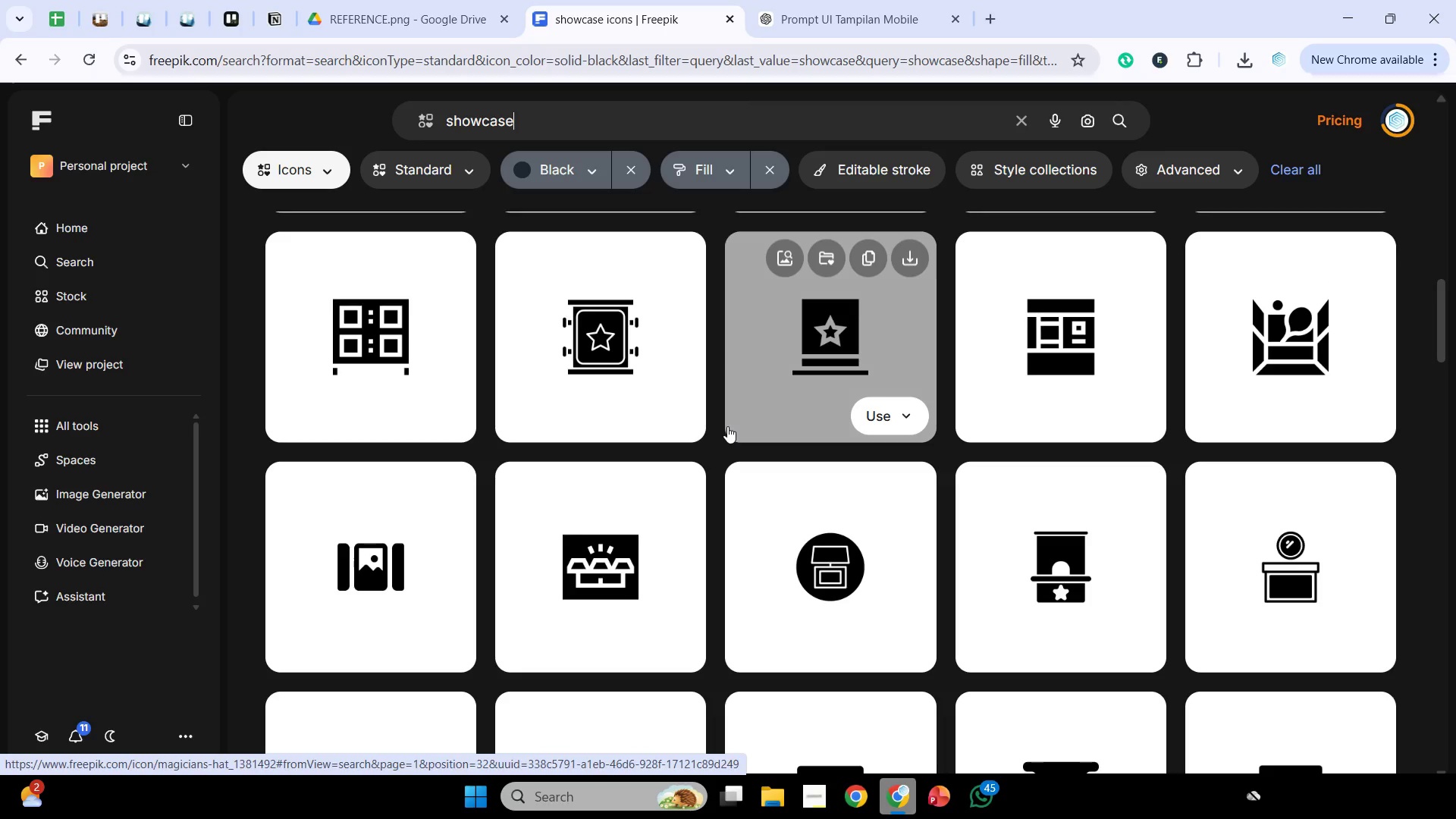 
scroll: coordinate [728, 431], scroll_direction: down, amount: 5.0
 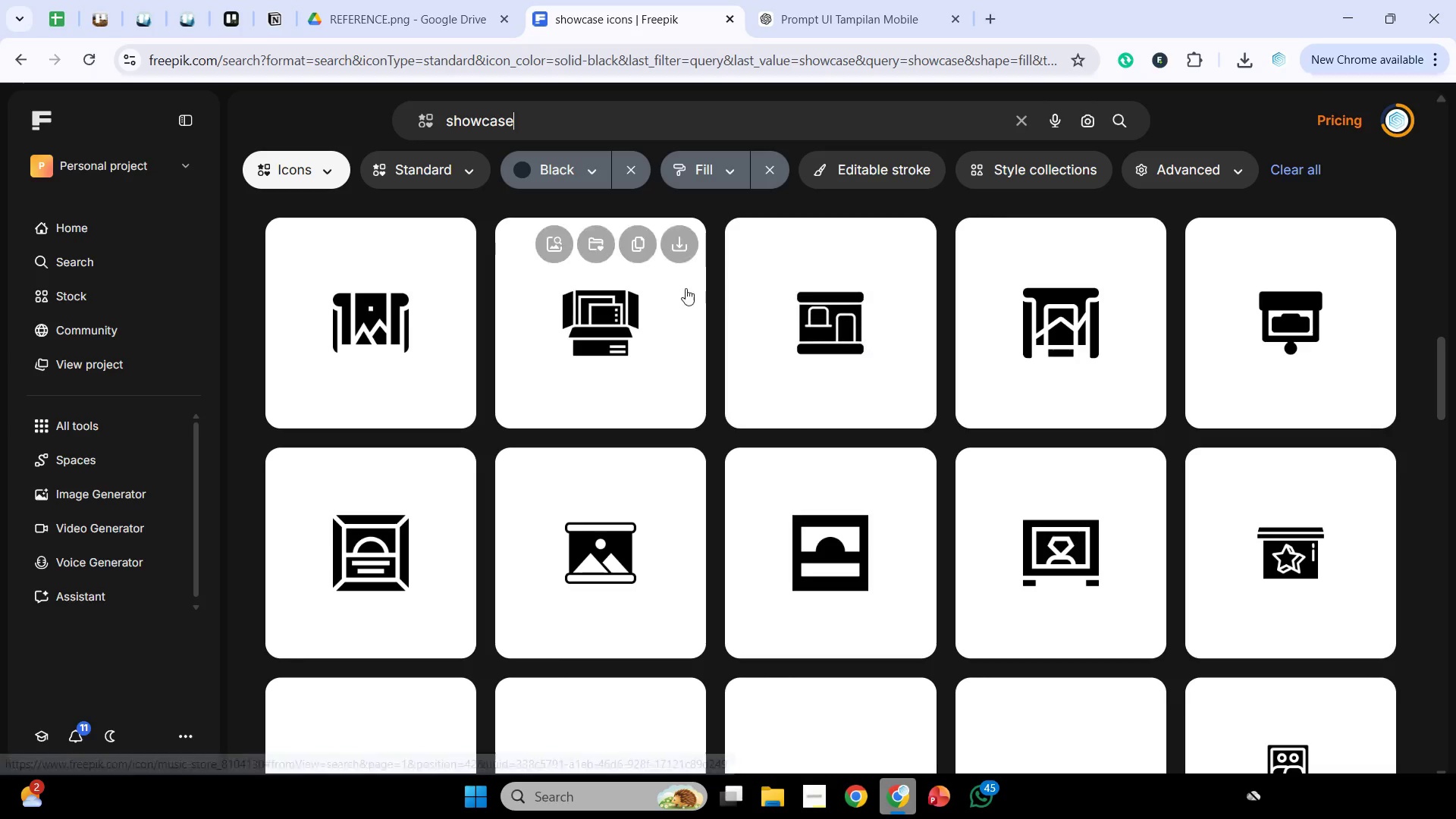 
mouse_move([630, 278])
 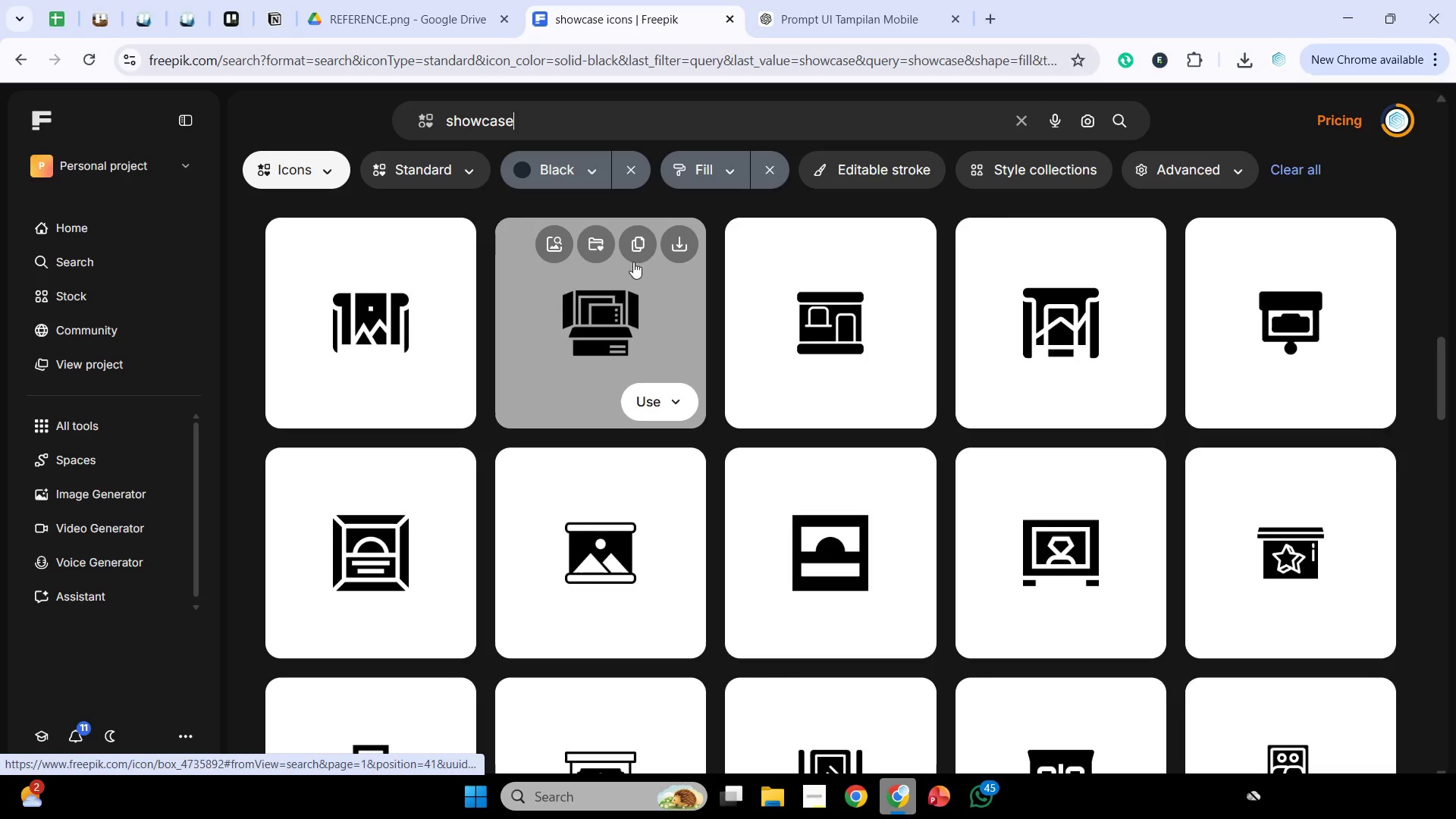 
left_click([642, 240])
 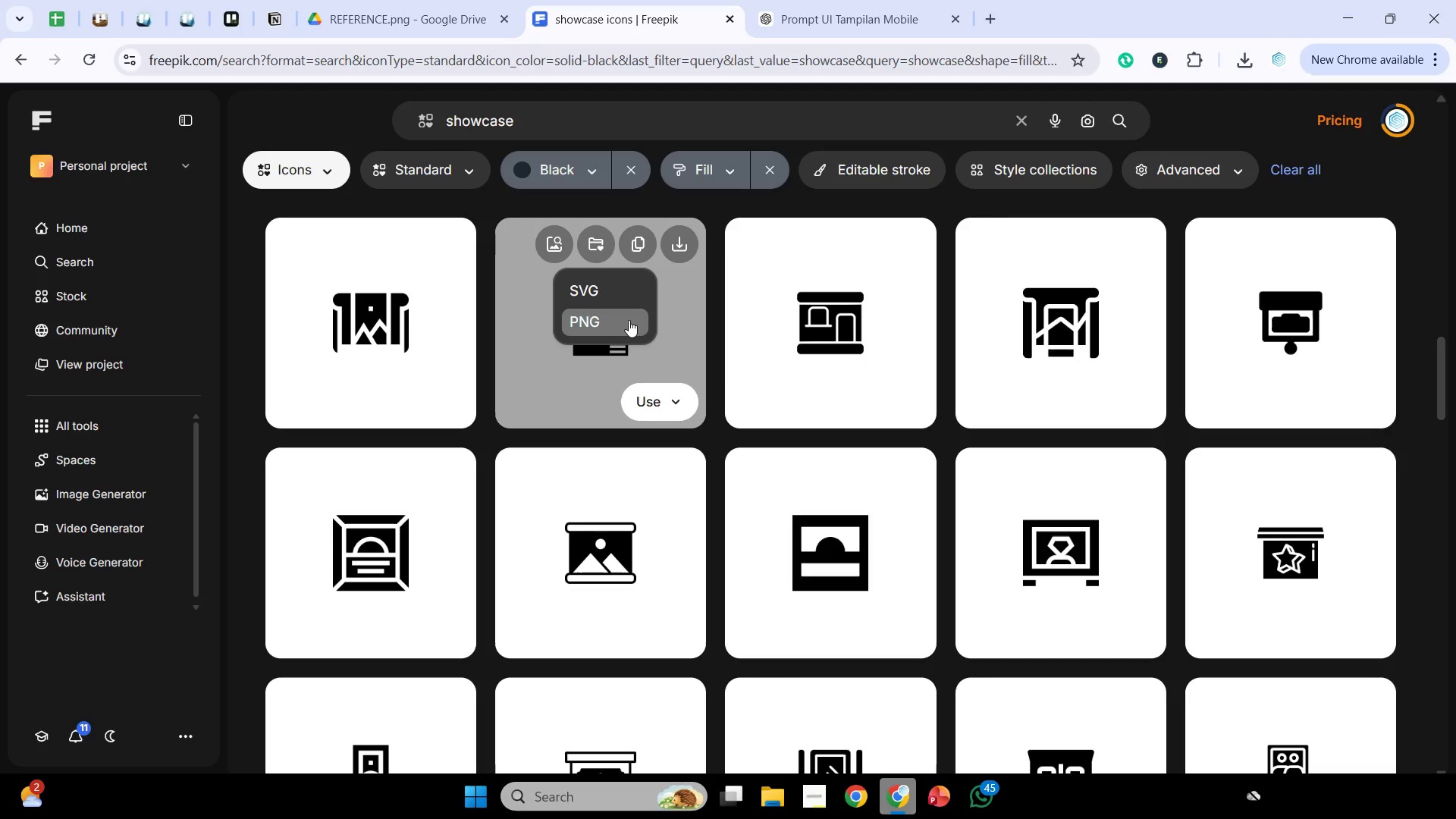 
left_click([629, 320])
 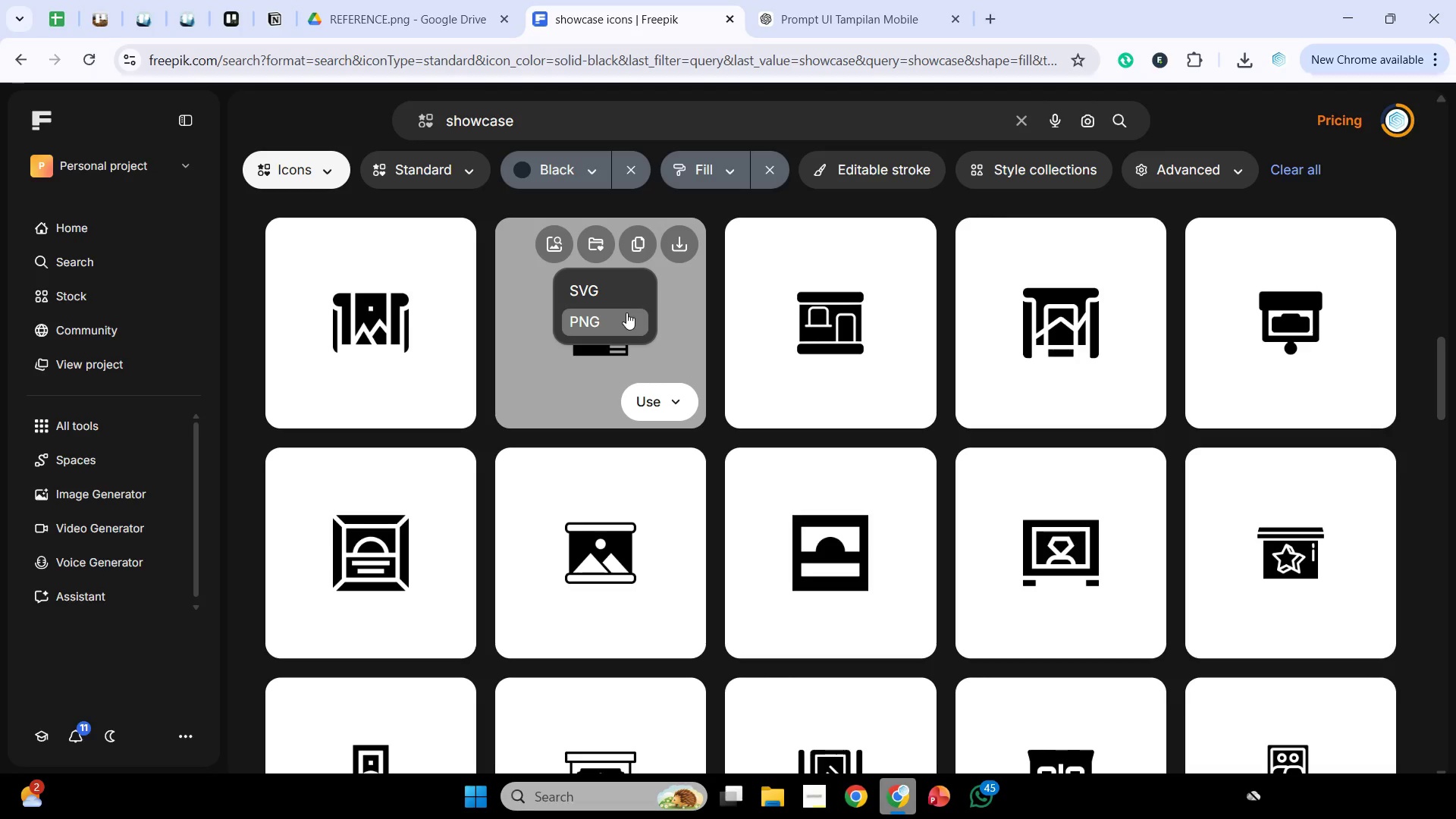 
wait(30.94)
 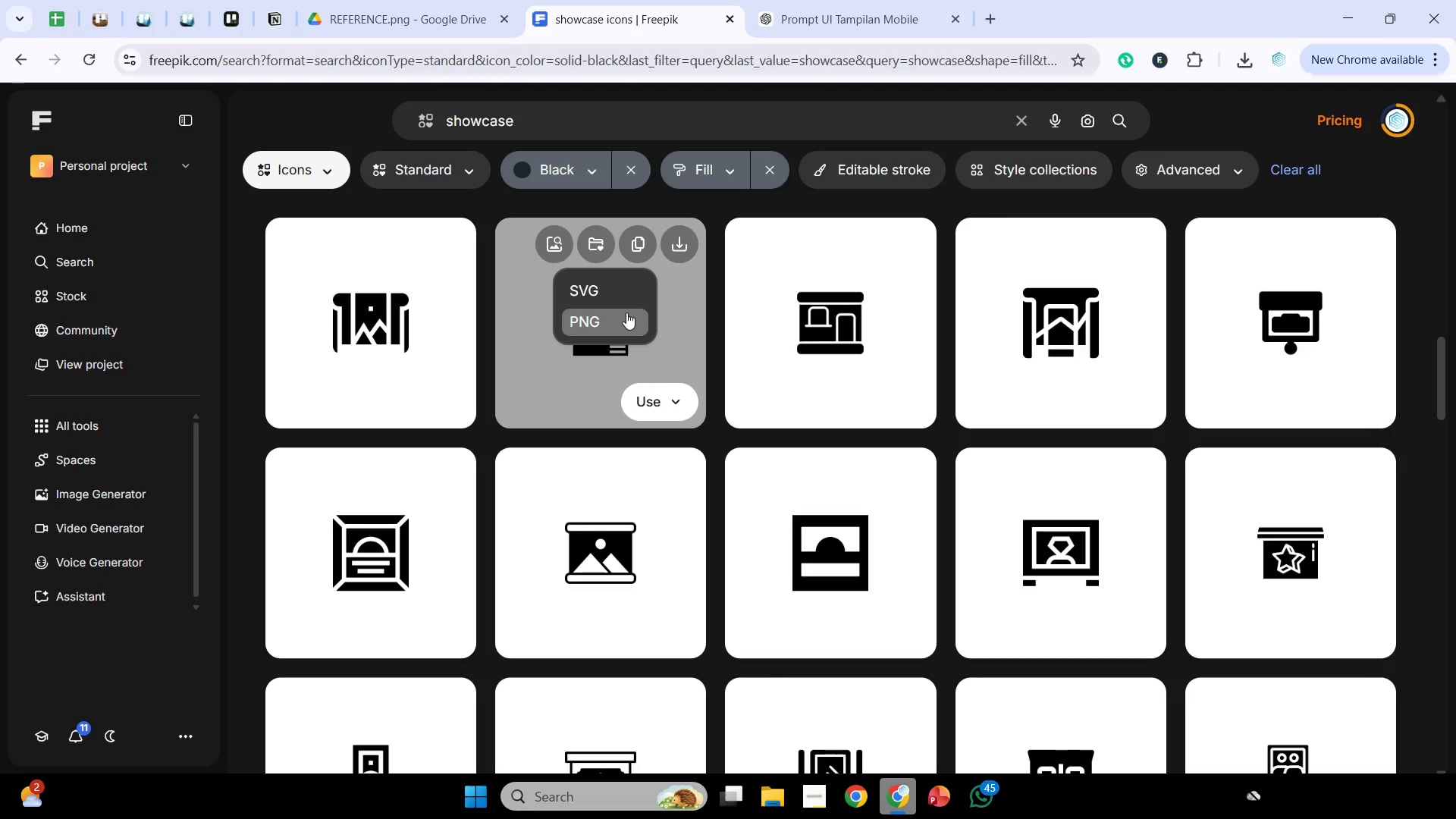 
left_click([626, 312])
 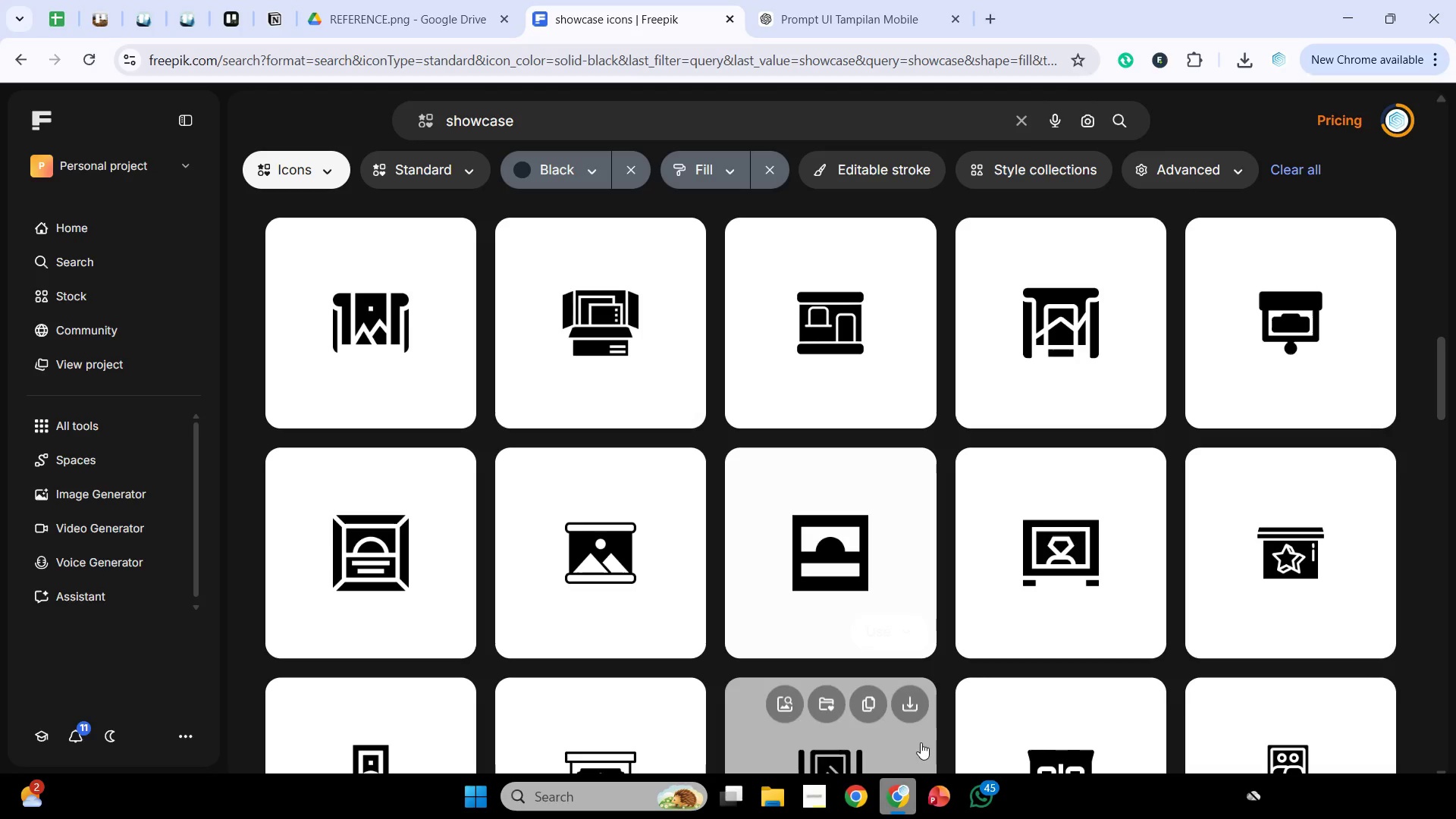 
mouse_move([893, 781])
 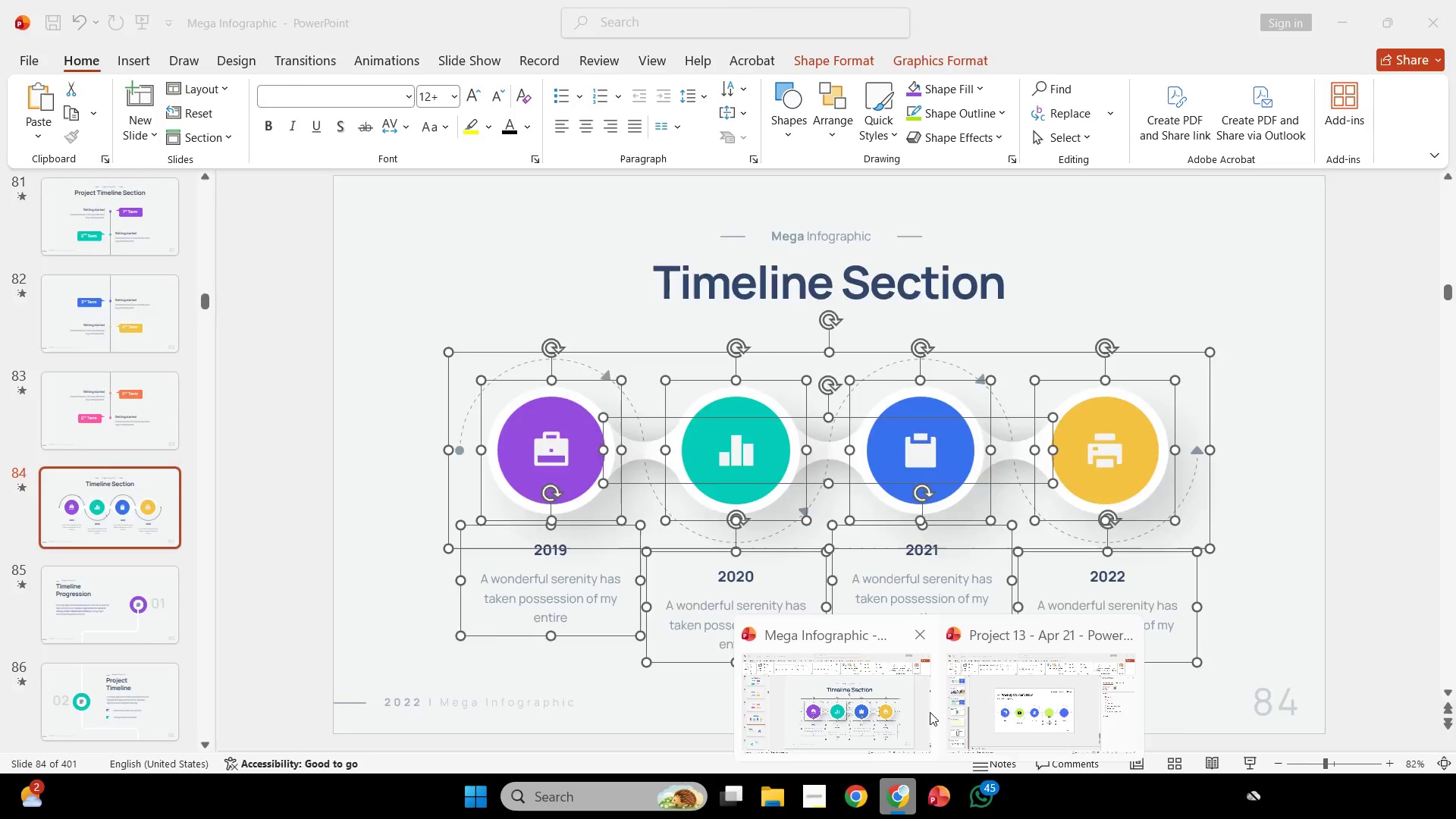 
left_click([1050, 696])
 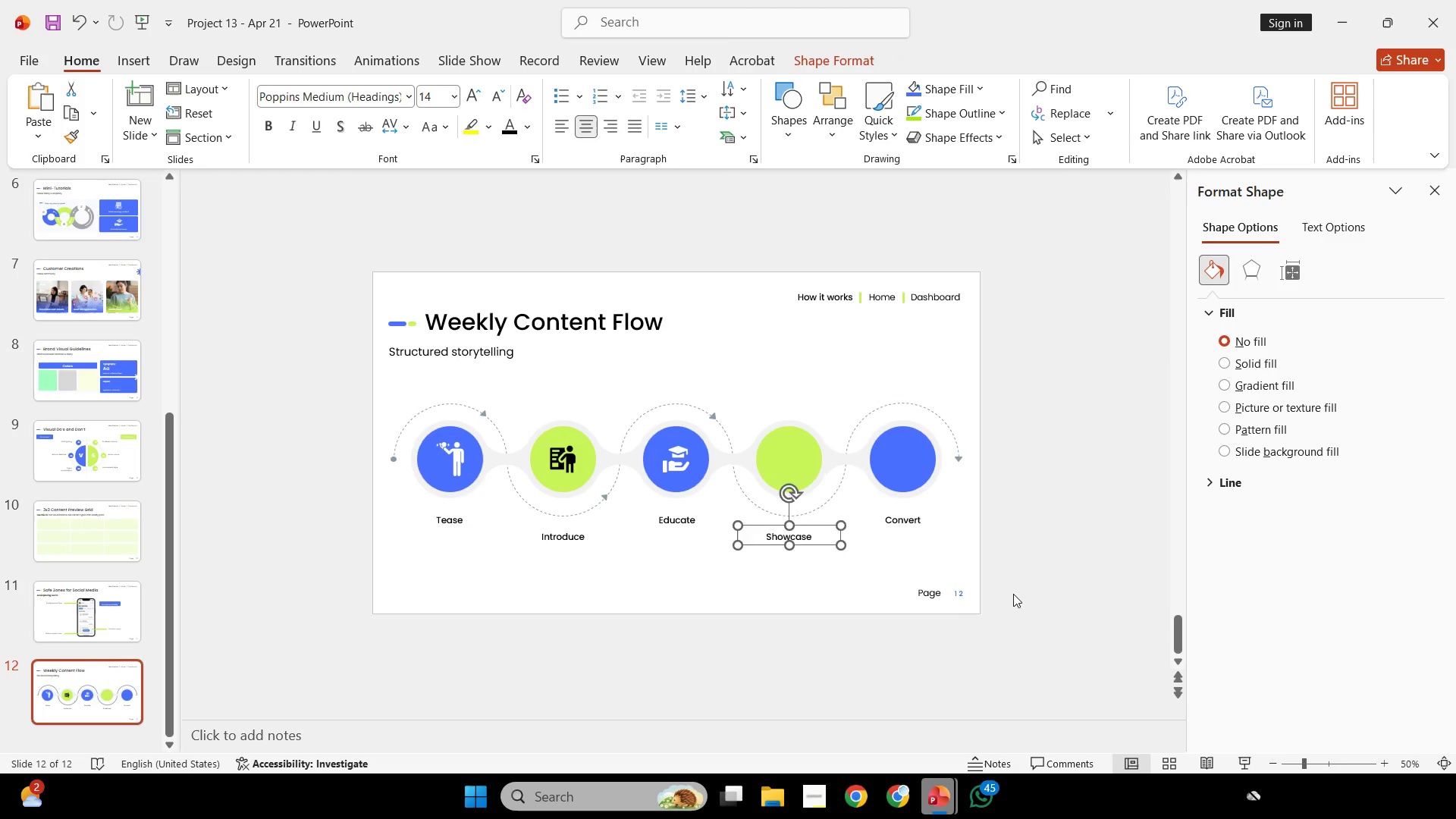 
left_click([1013, 594])
 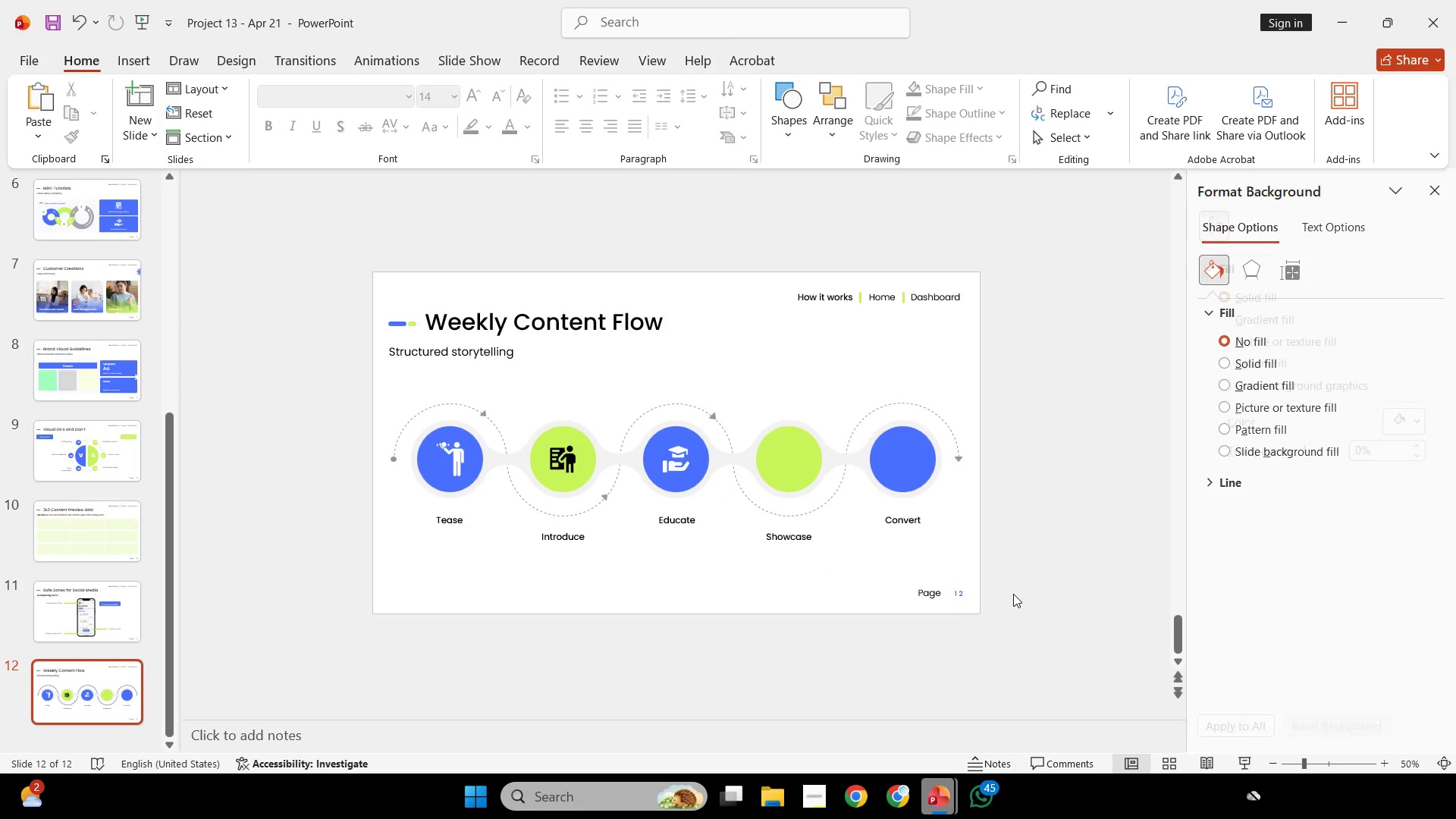 
hold_key(key=ControlLeft, duration=0.39)
 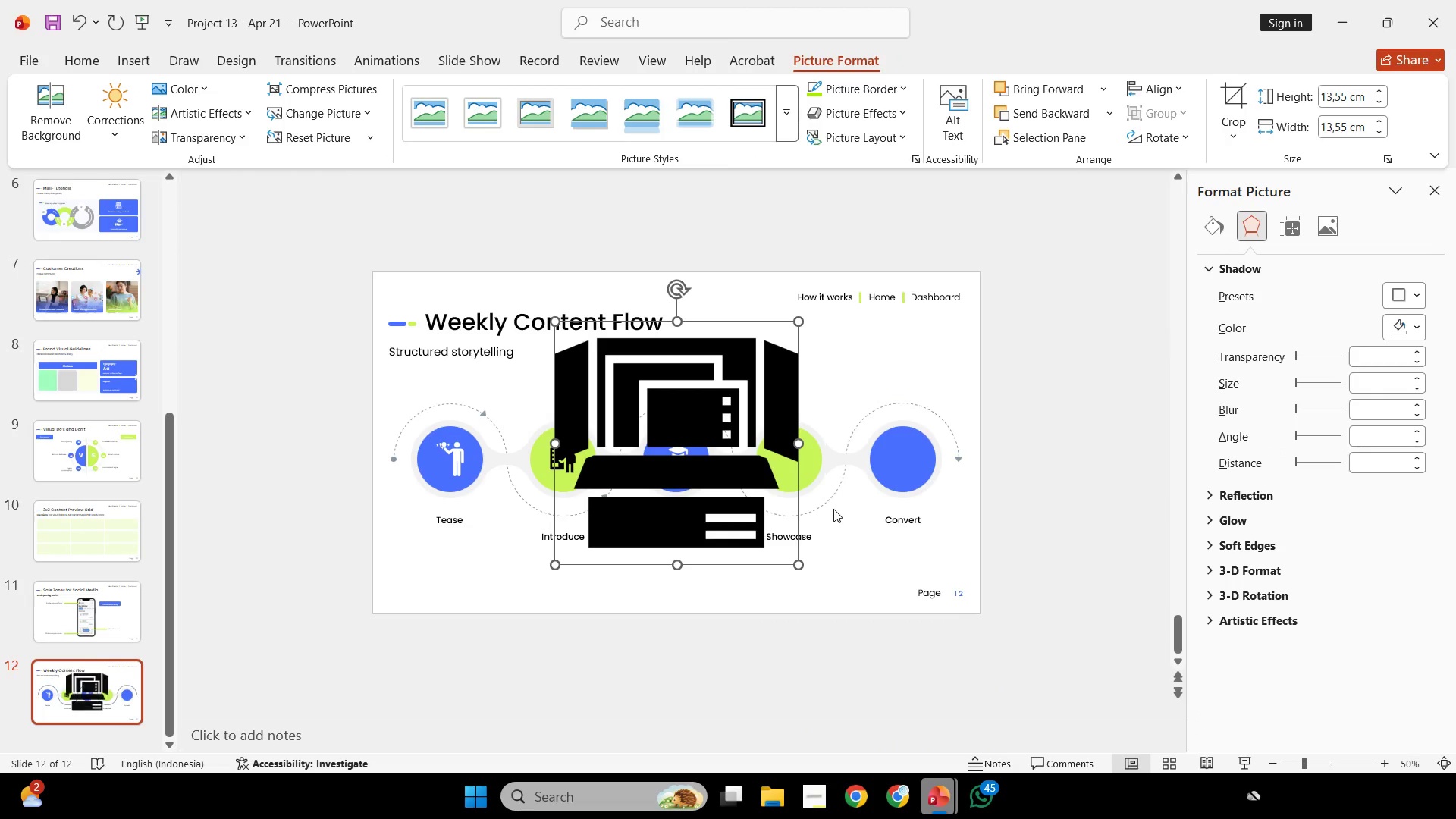 
left_click_drag(start_coordinate=[802, 564], to_coordinate=[585, 343])
 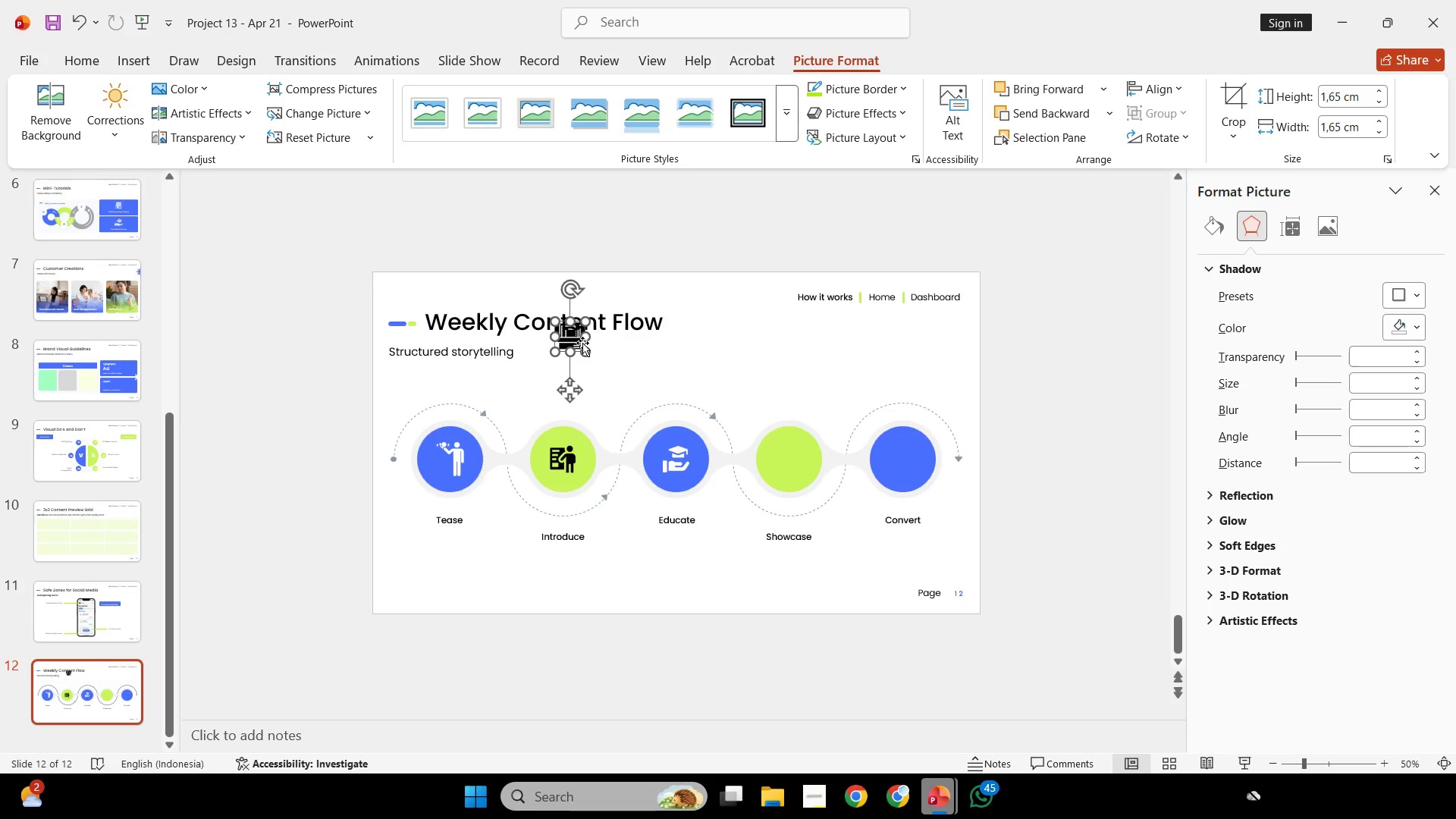 
wait(6.89)
 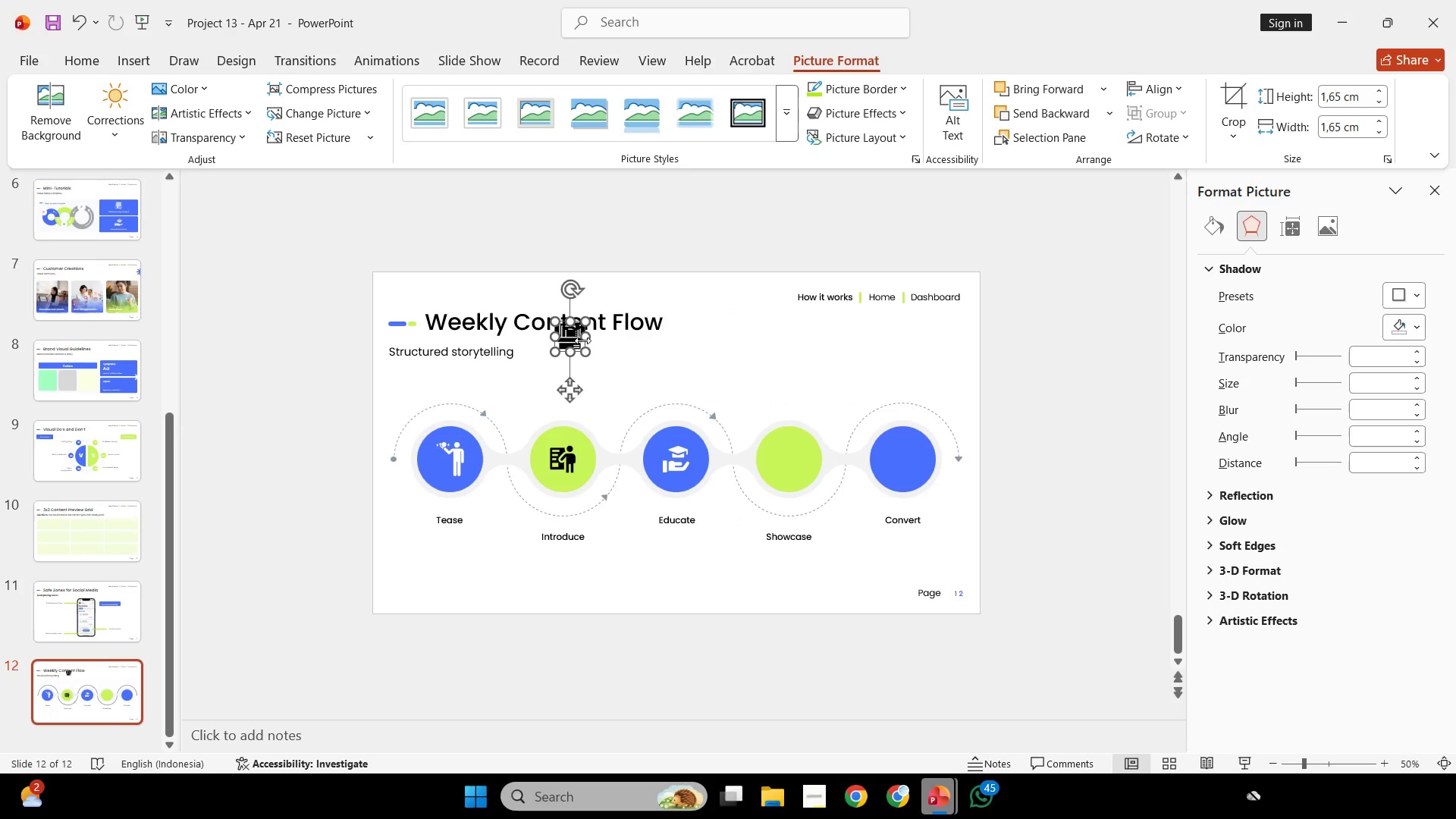 
left_click_drag(start_coordinate=[569, 337], to_coordinate=[673, 459])
 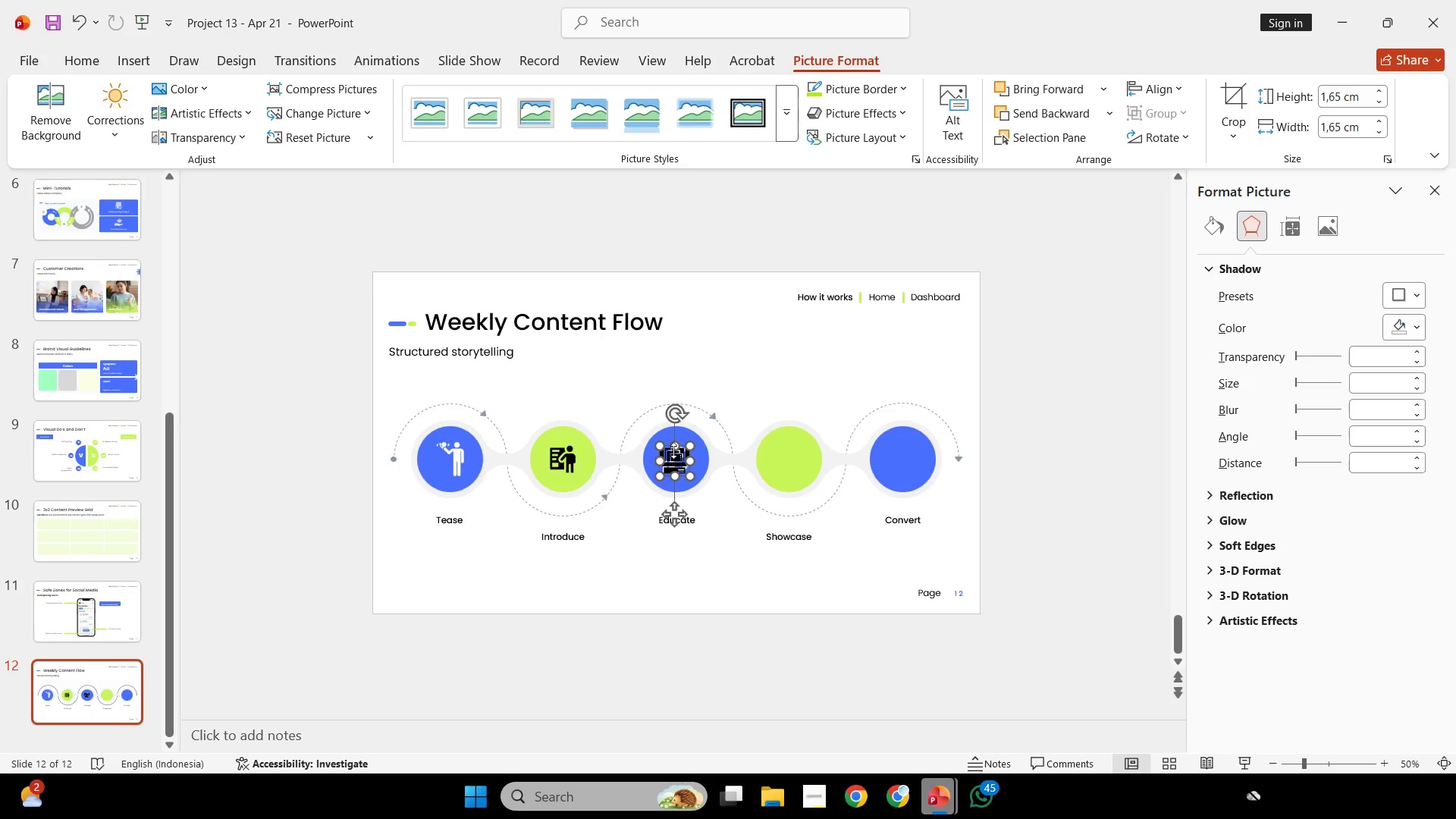 
hold_key(key=ShiftLeft, duration=1.12)
left_click_drag(start_coordinate=[673, 450], to_coordinate=[715, 447])
 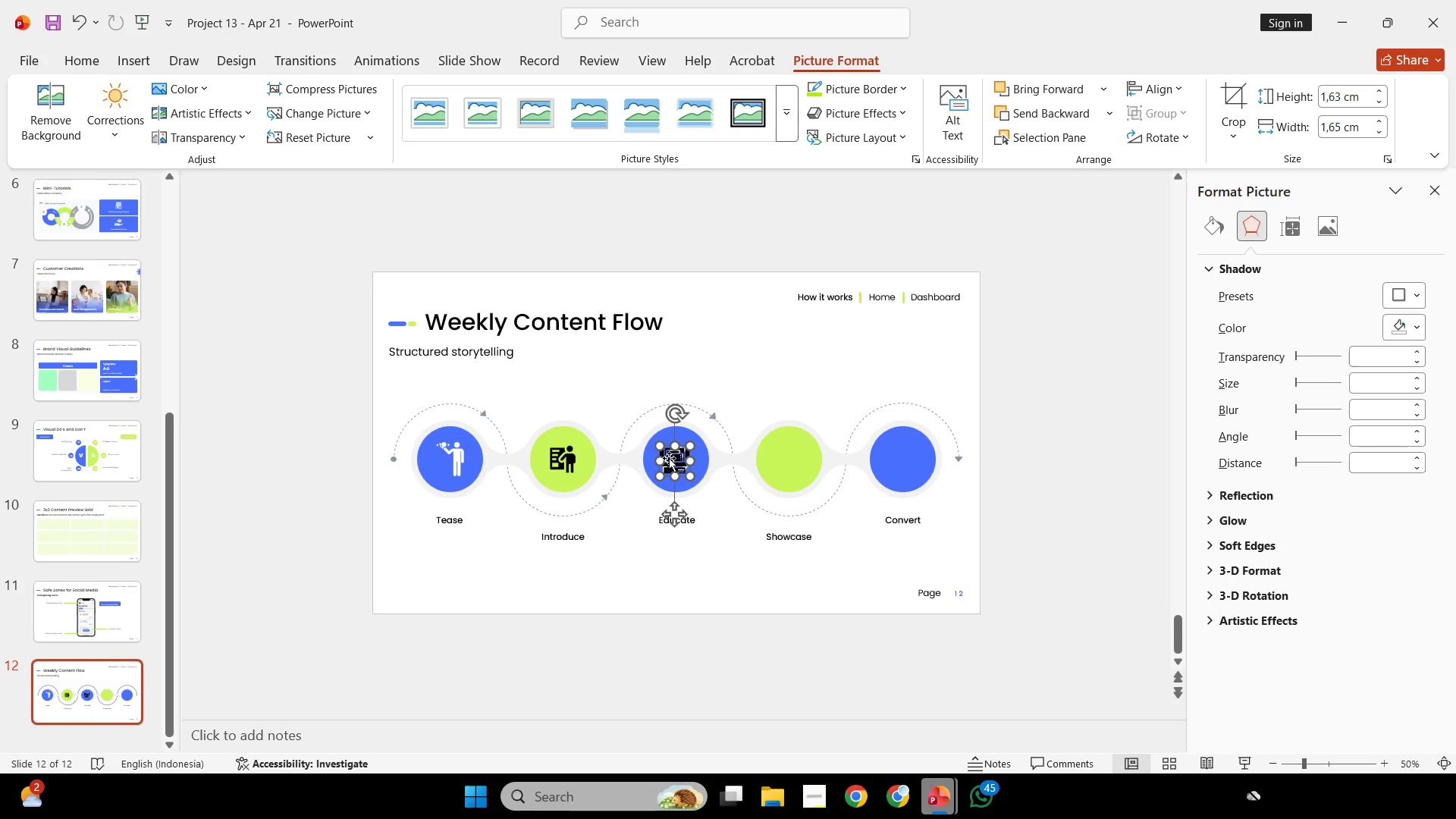 
hold_key(key=ShiftLeft, duration=3.5)
left_click_drag(start_coordinate=[669, 455], to_coordinate=[788, 464])
 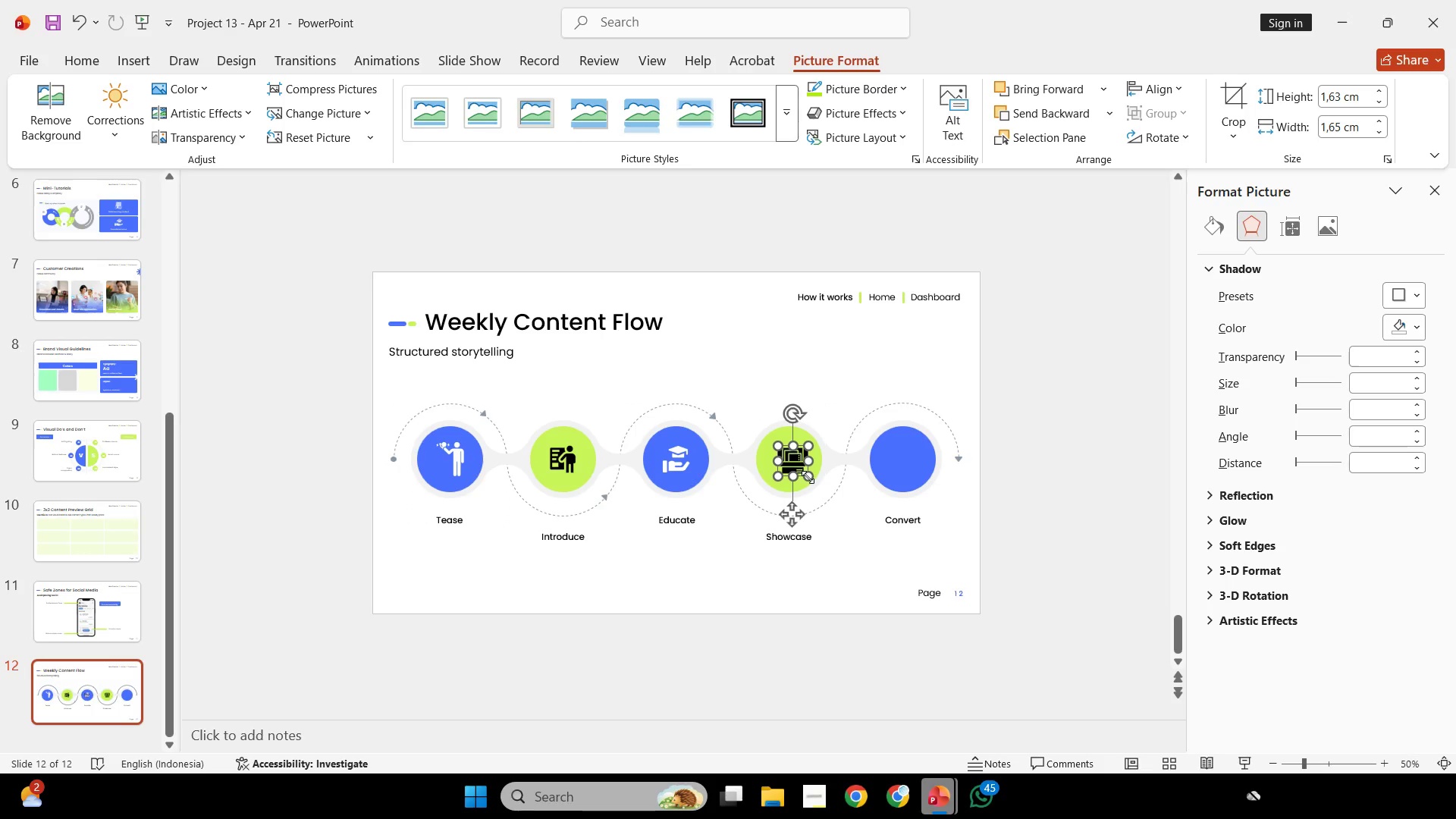 
left_click_drag(start_coordinate=[808, 477], to_coordinate=[805, 472])
 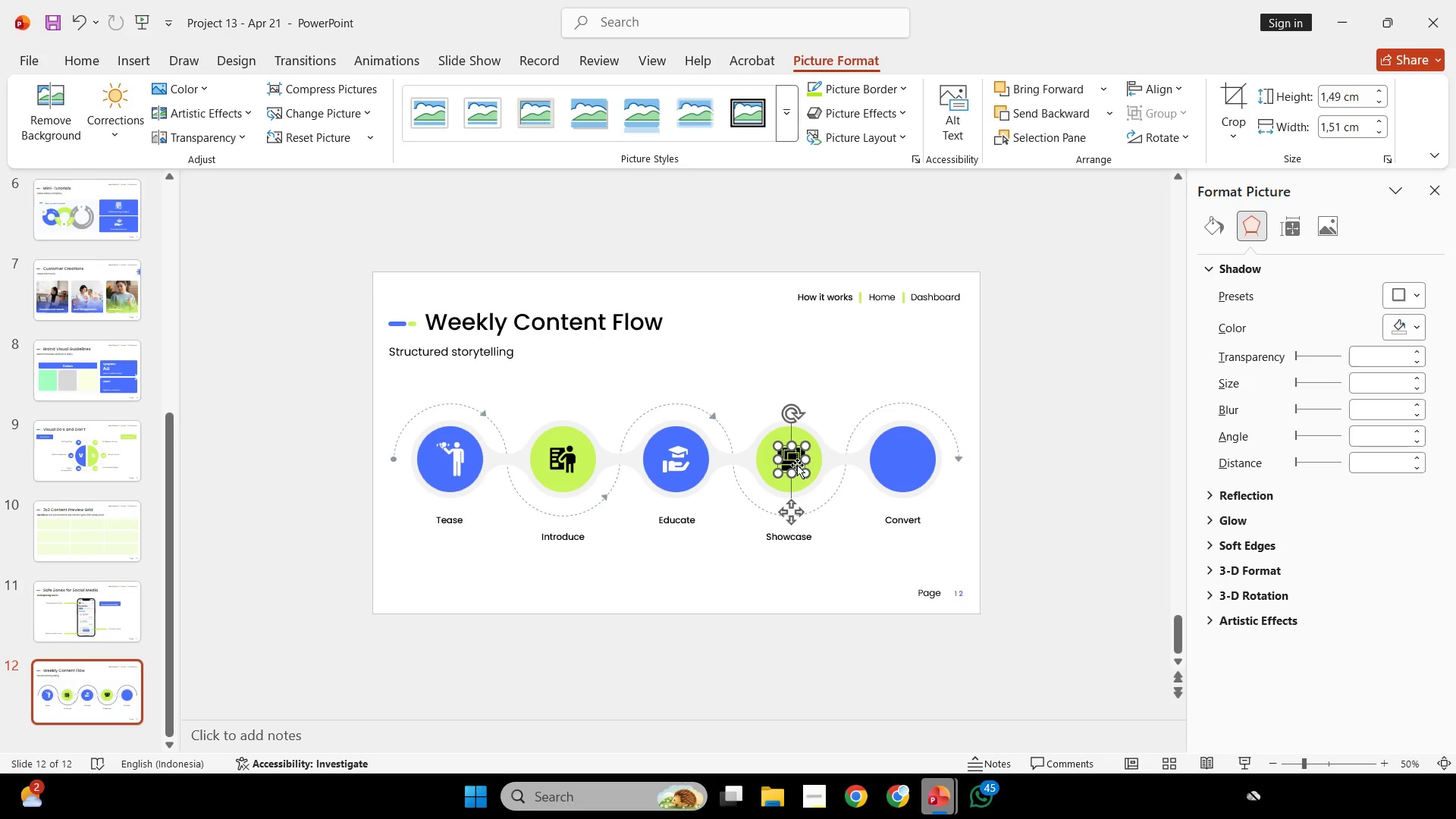 
hold_key(key=ShiftLeft, duration=1.92)
left_click_drag(start_coordinate=[790, 460], to_coordinate=[673, 477])
 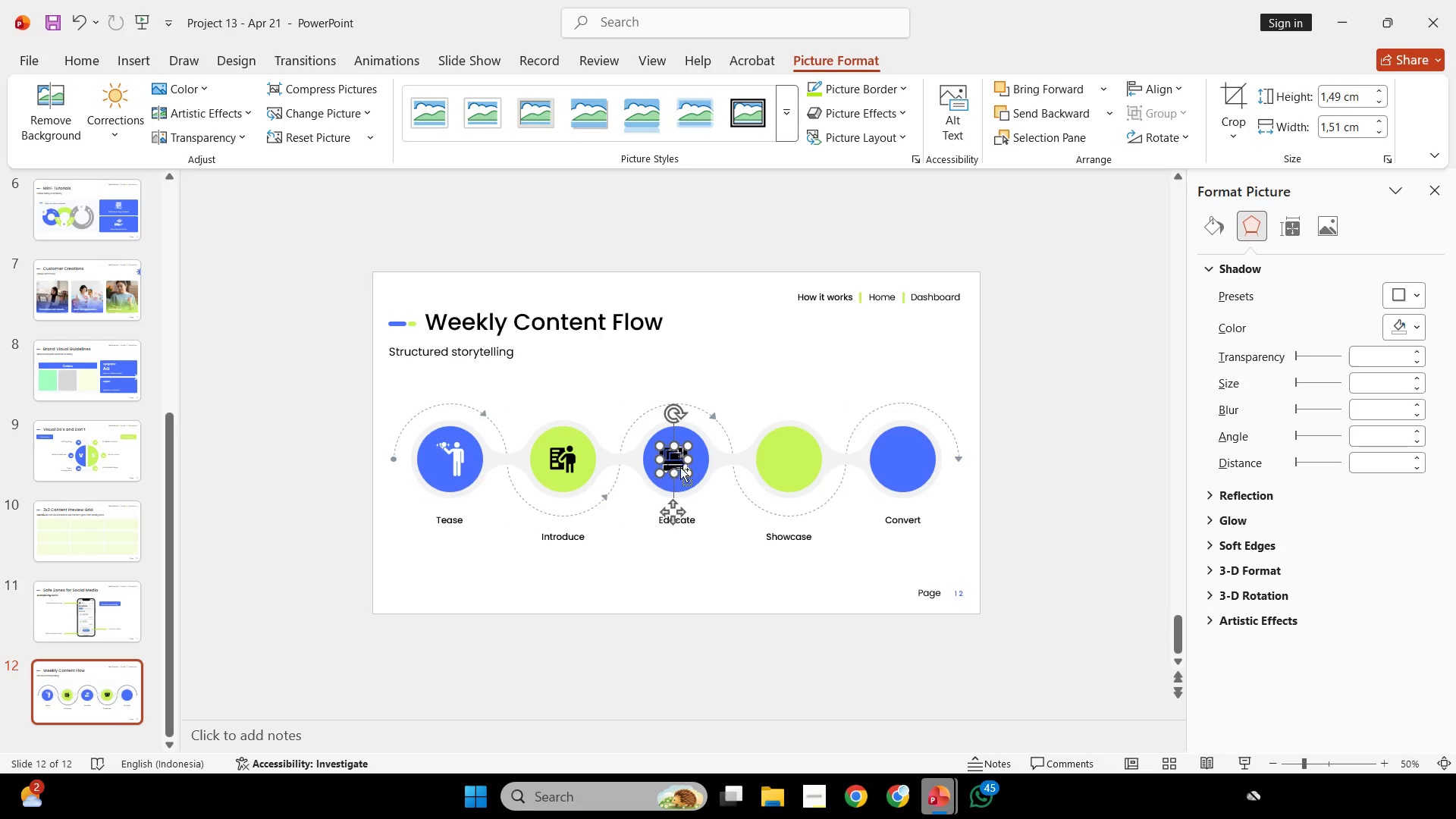 
hold_key(key=ControlLeft, duration=0.88)
 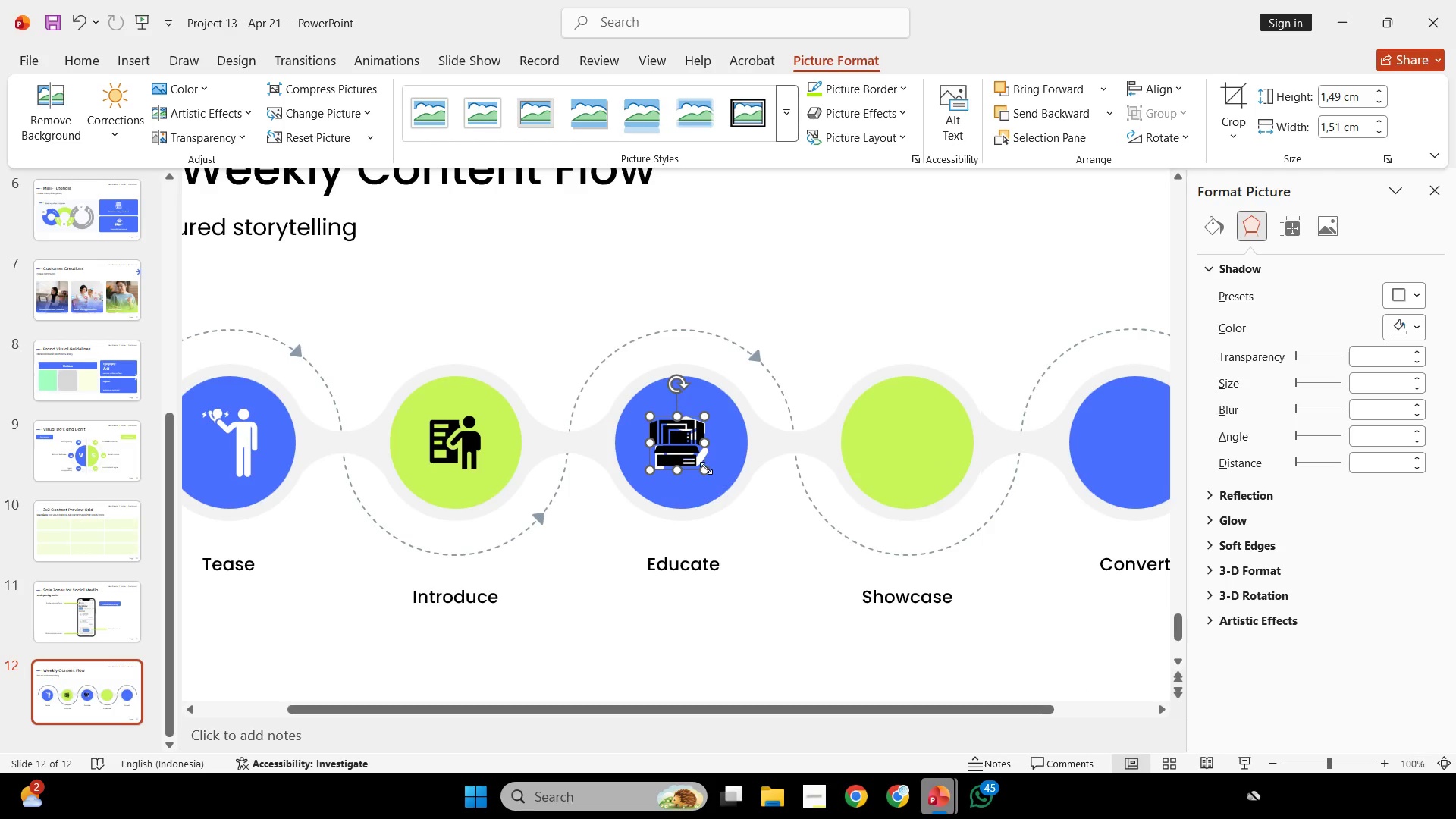 
hold_key(key=ShiftLeft, duration=5.05)
 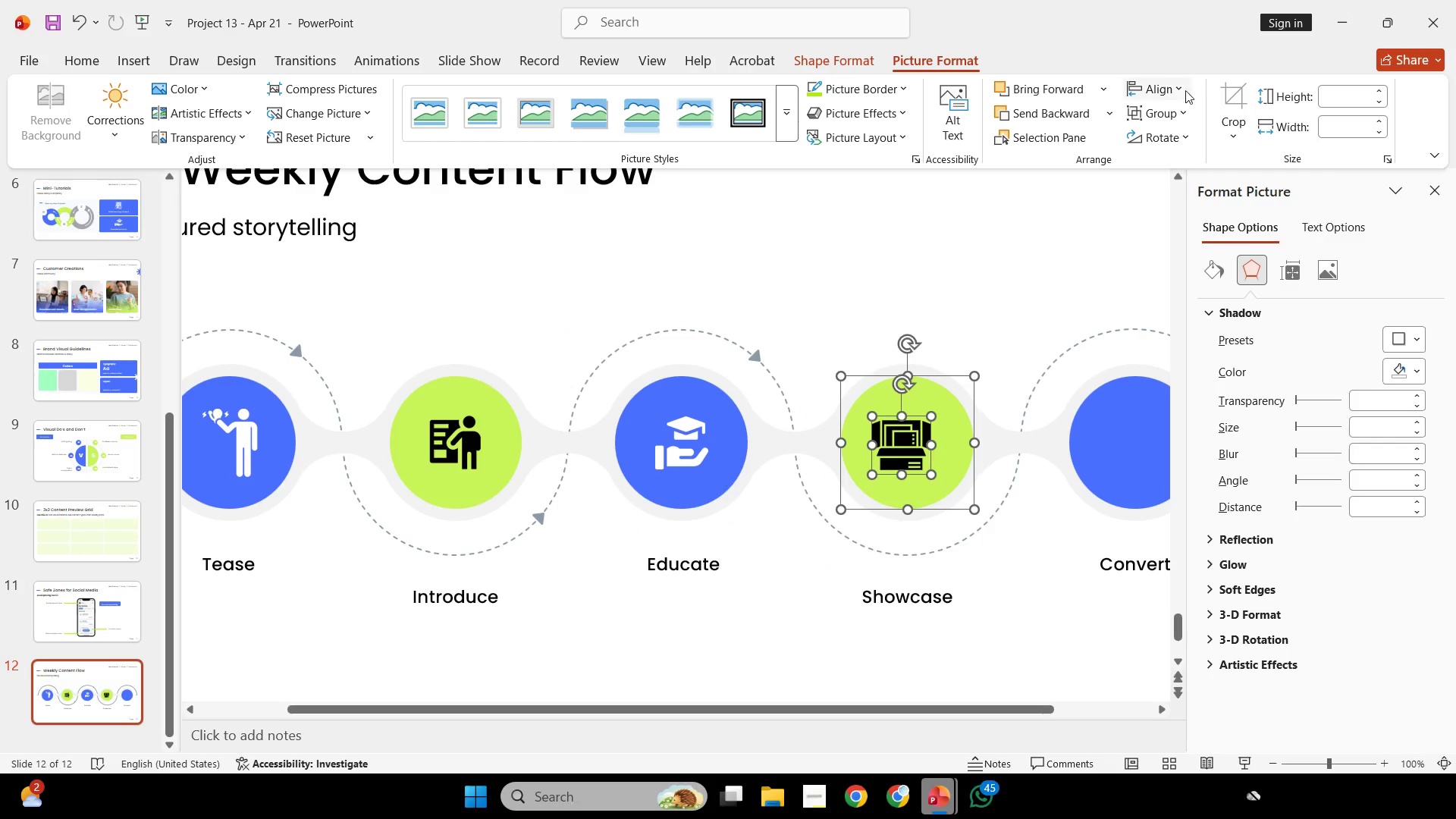 
scroll: coordinate [684, 464], scroll_direction: up, amount: 4.0
 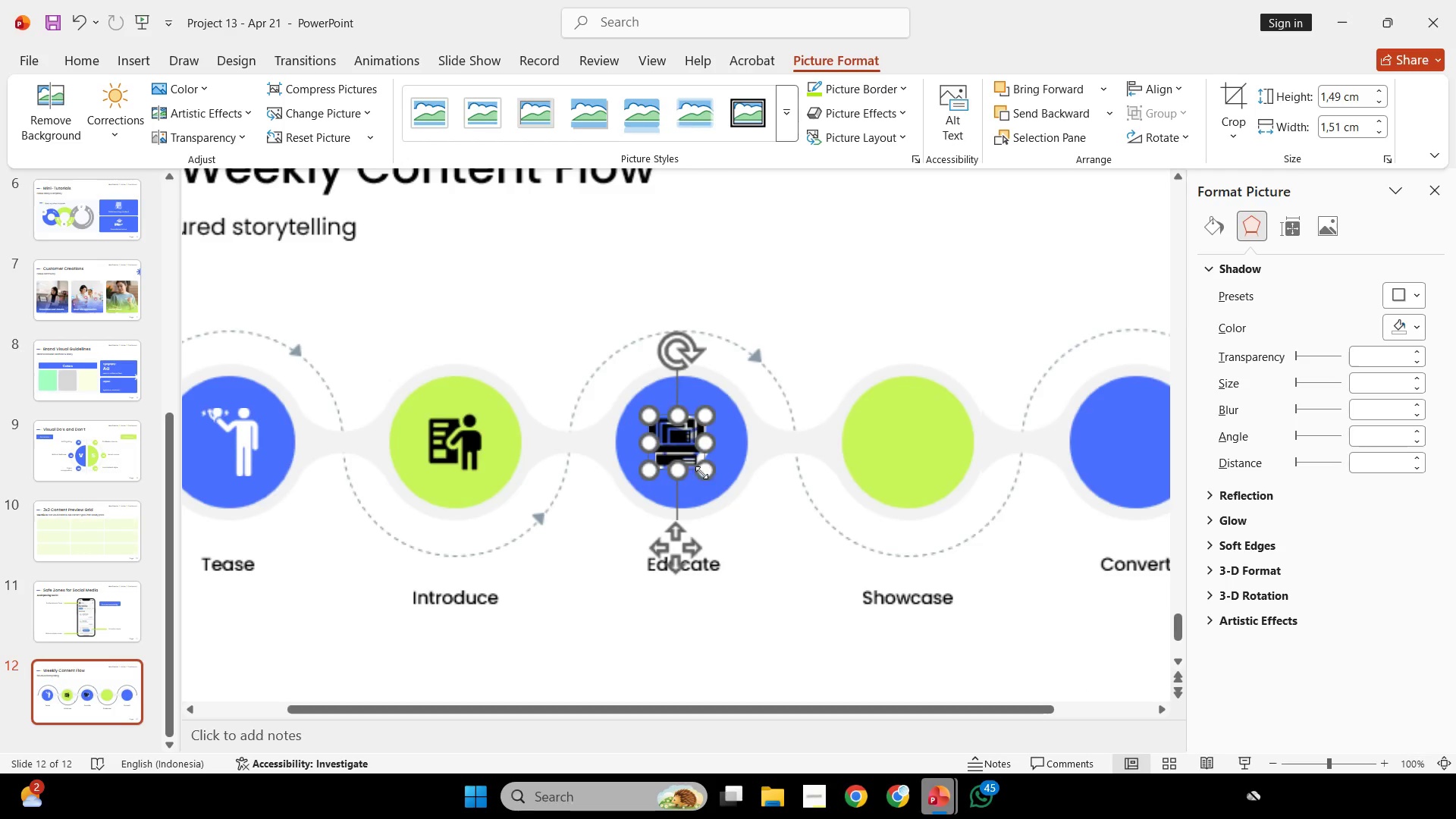 
left_click_drag(start_coordinate=[706, 468], to_coordinate=[709, 463])
 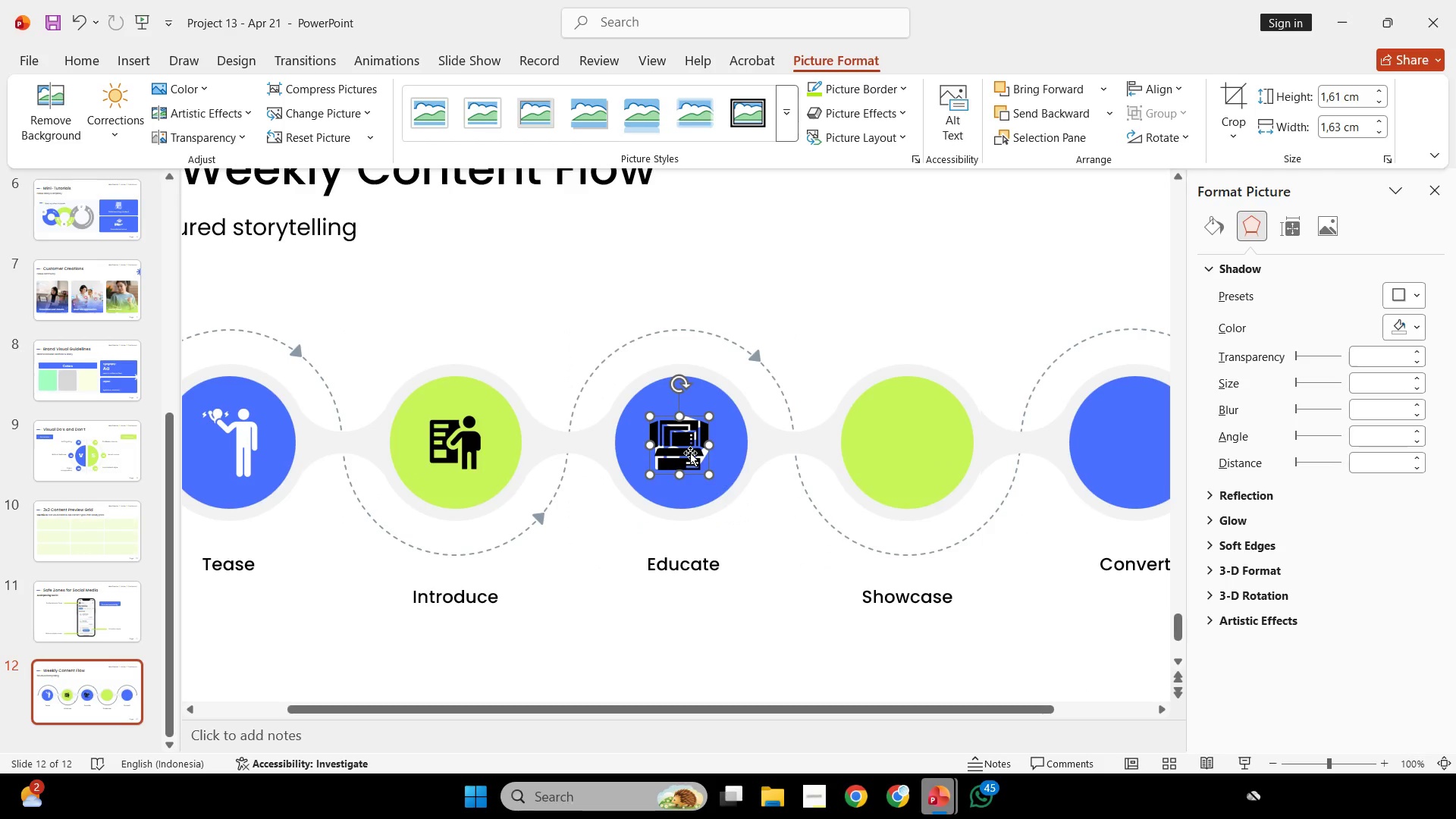 
left_click_drag(start_coordinate=[690, 453], to_coordinate=[913, 460])
 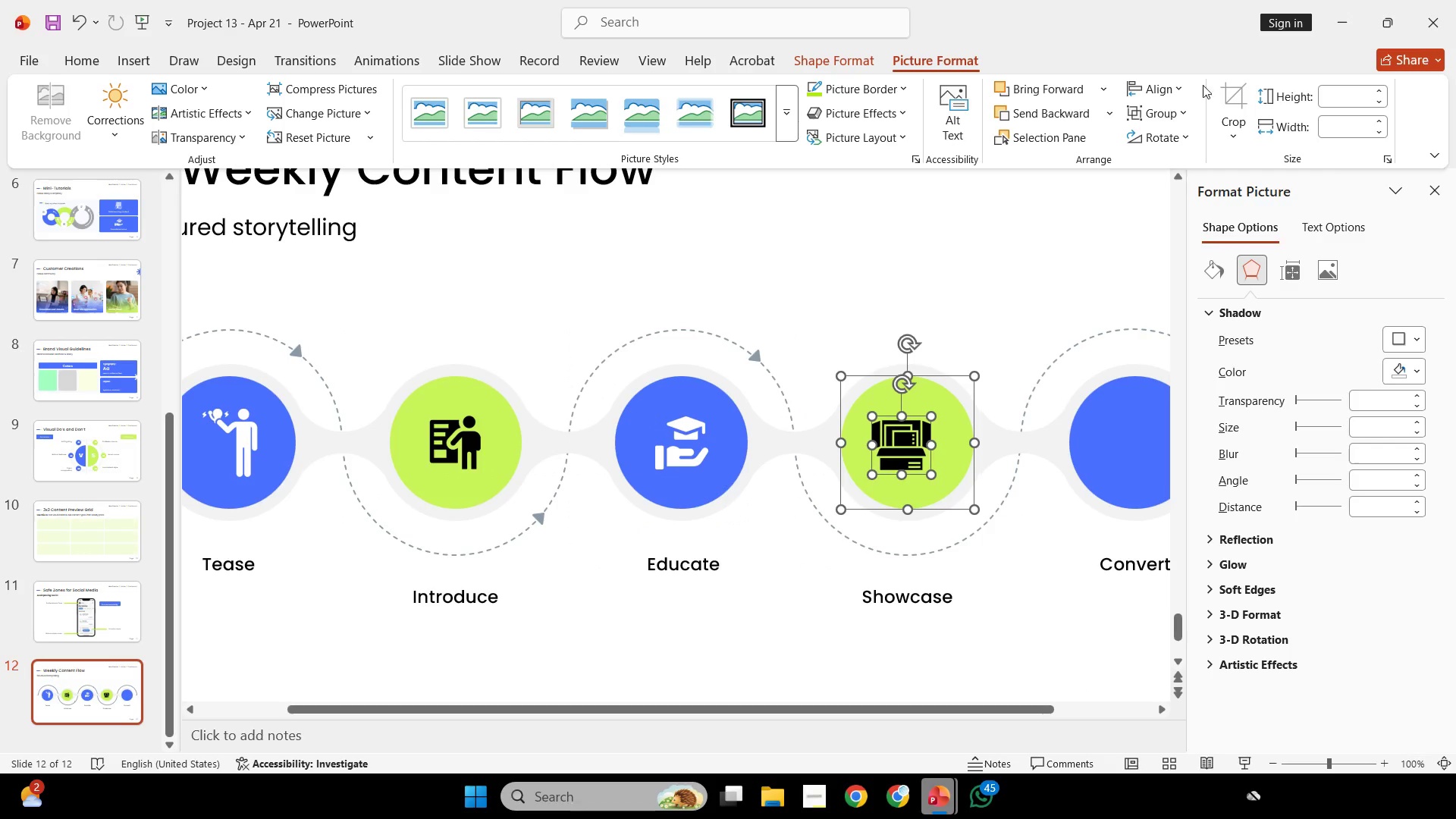 
left_click([1169, 83])
 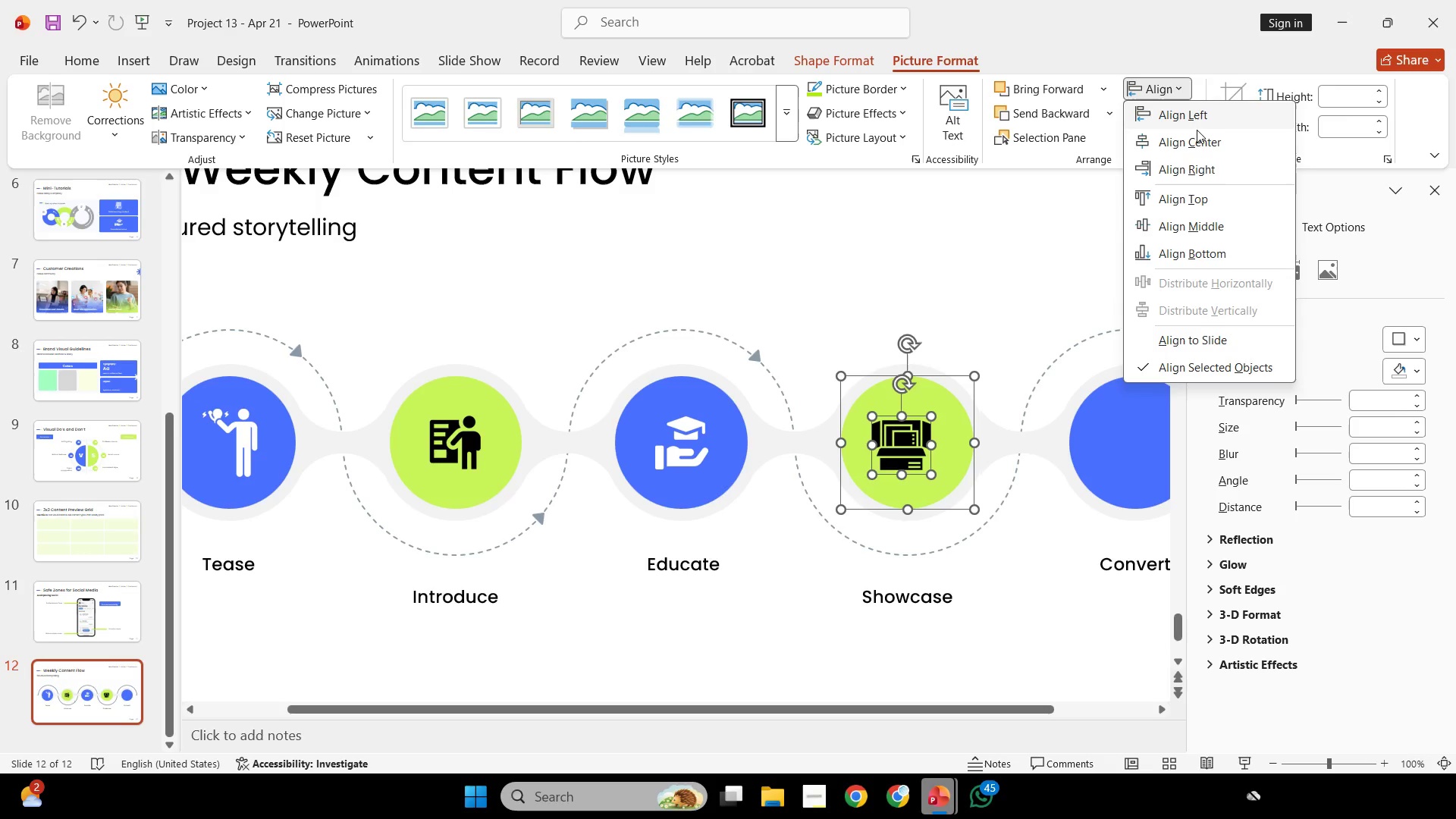 
left_click([1196, 145])
 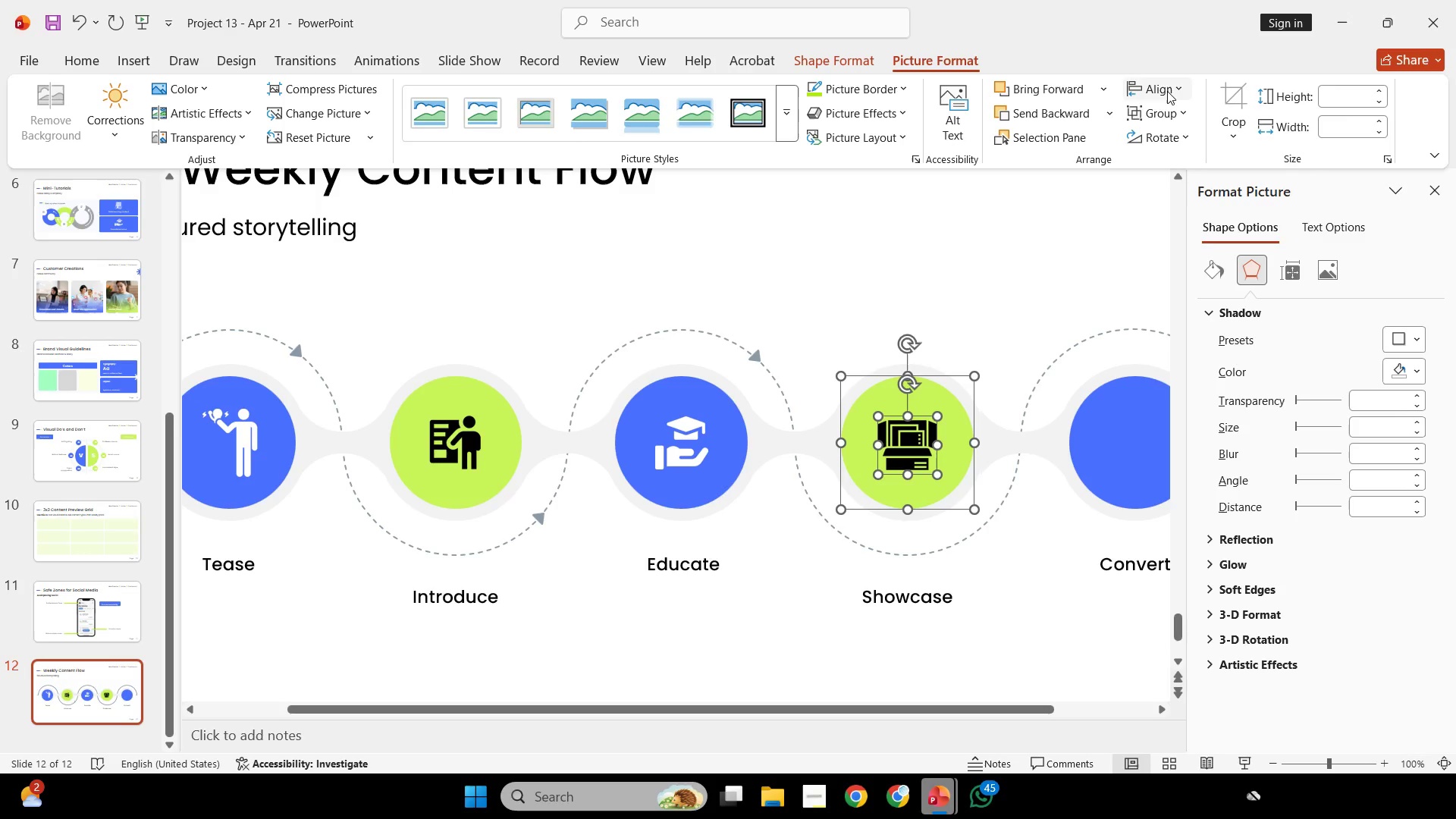 
left_click([1167, 91])
 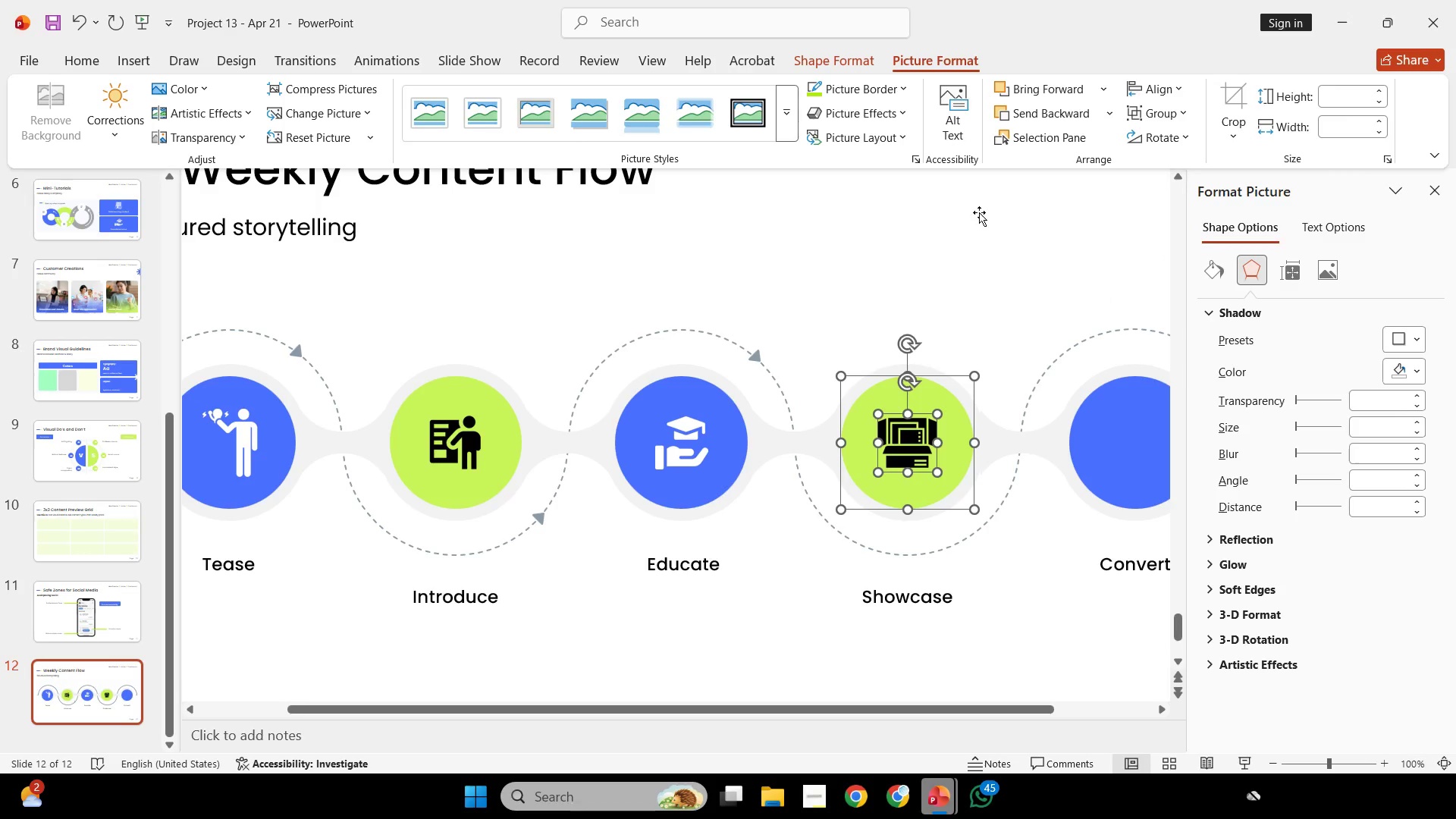 
double_click([943, 210])
 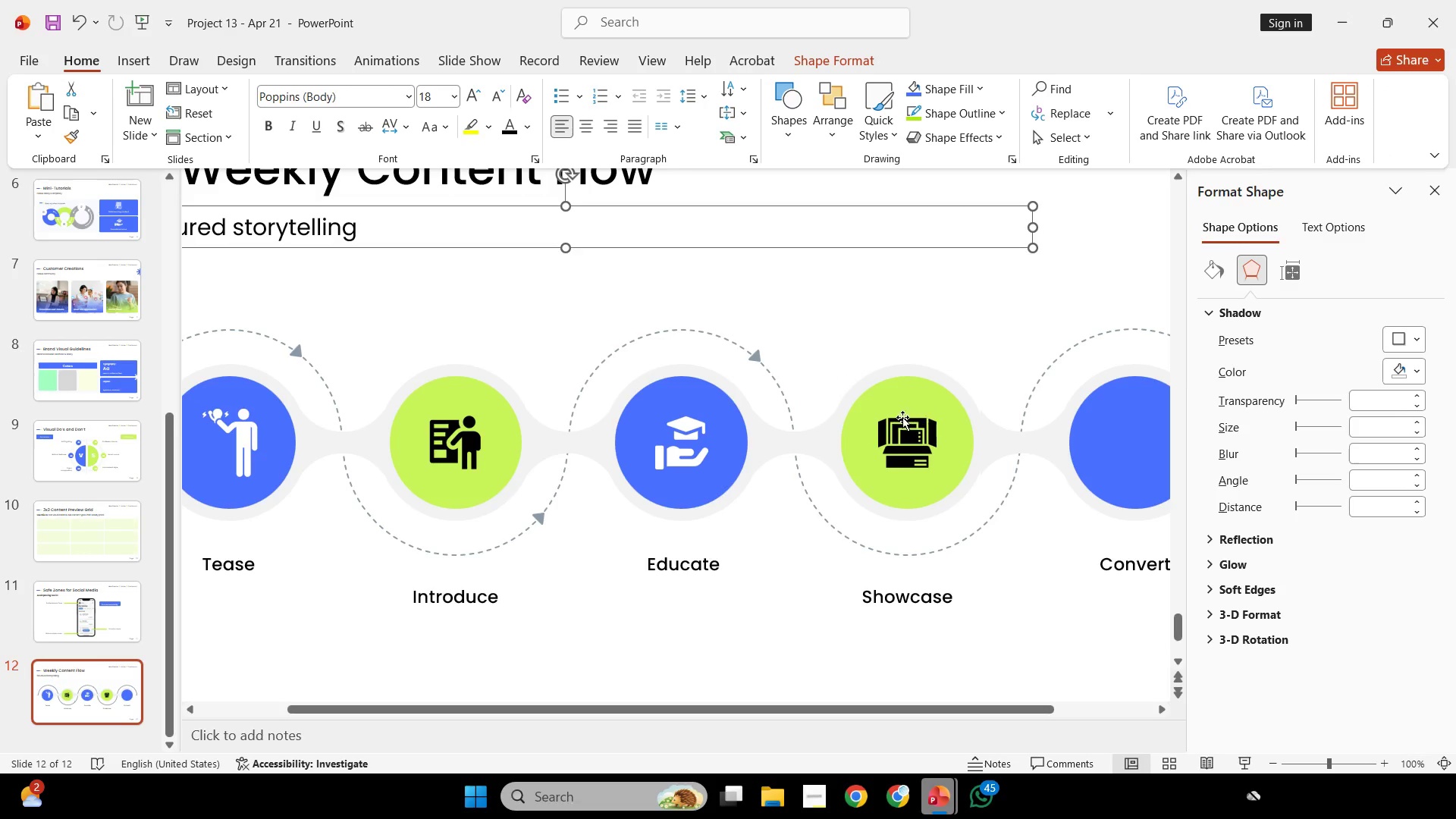 
hold_key(key=ControlLeft, duration=0.7)
scroll: coordinate [917, 432], scroll_direction: down, amount: 1.0
 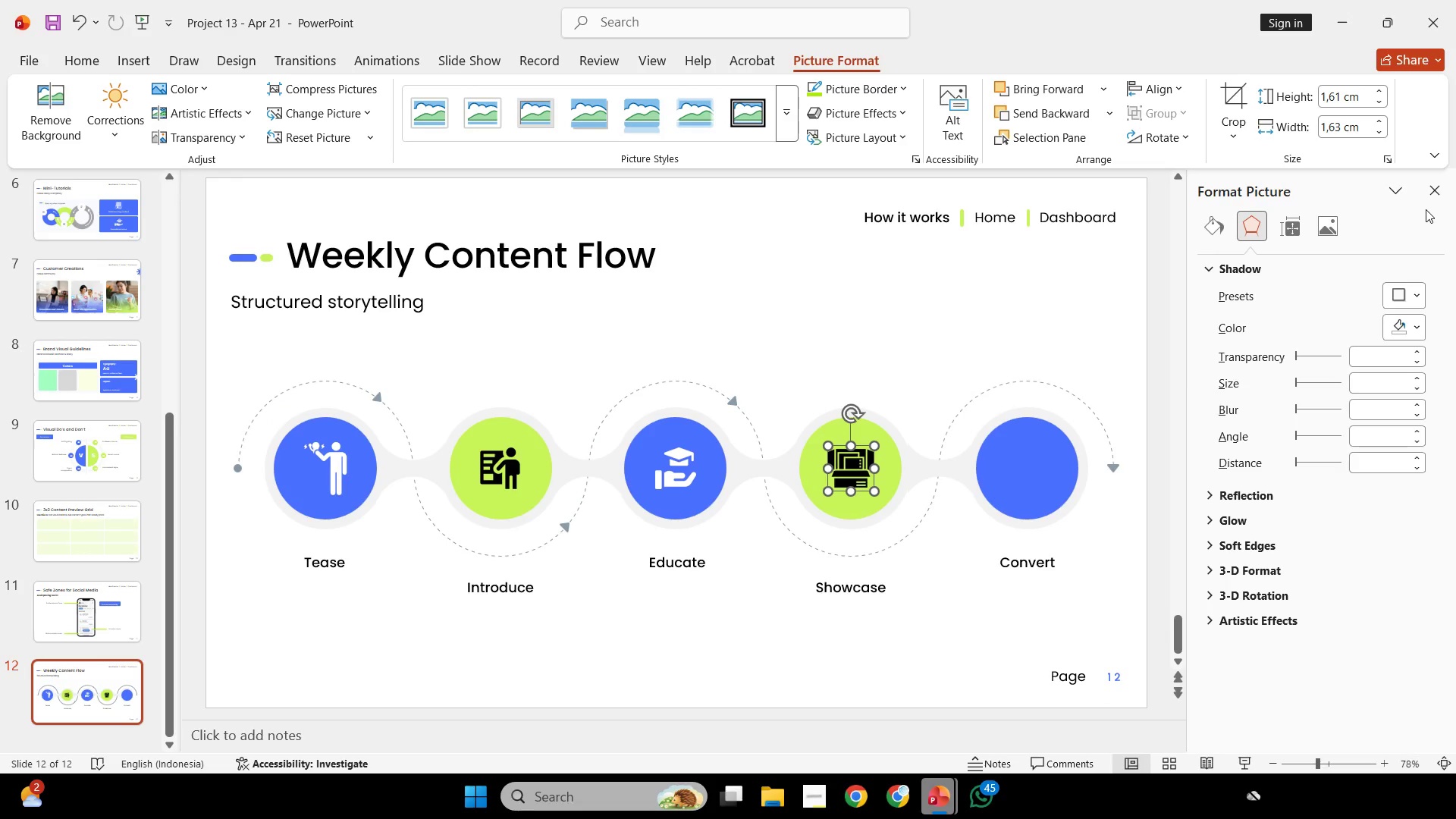 
left_click([1335, 233])
 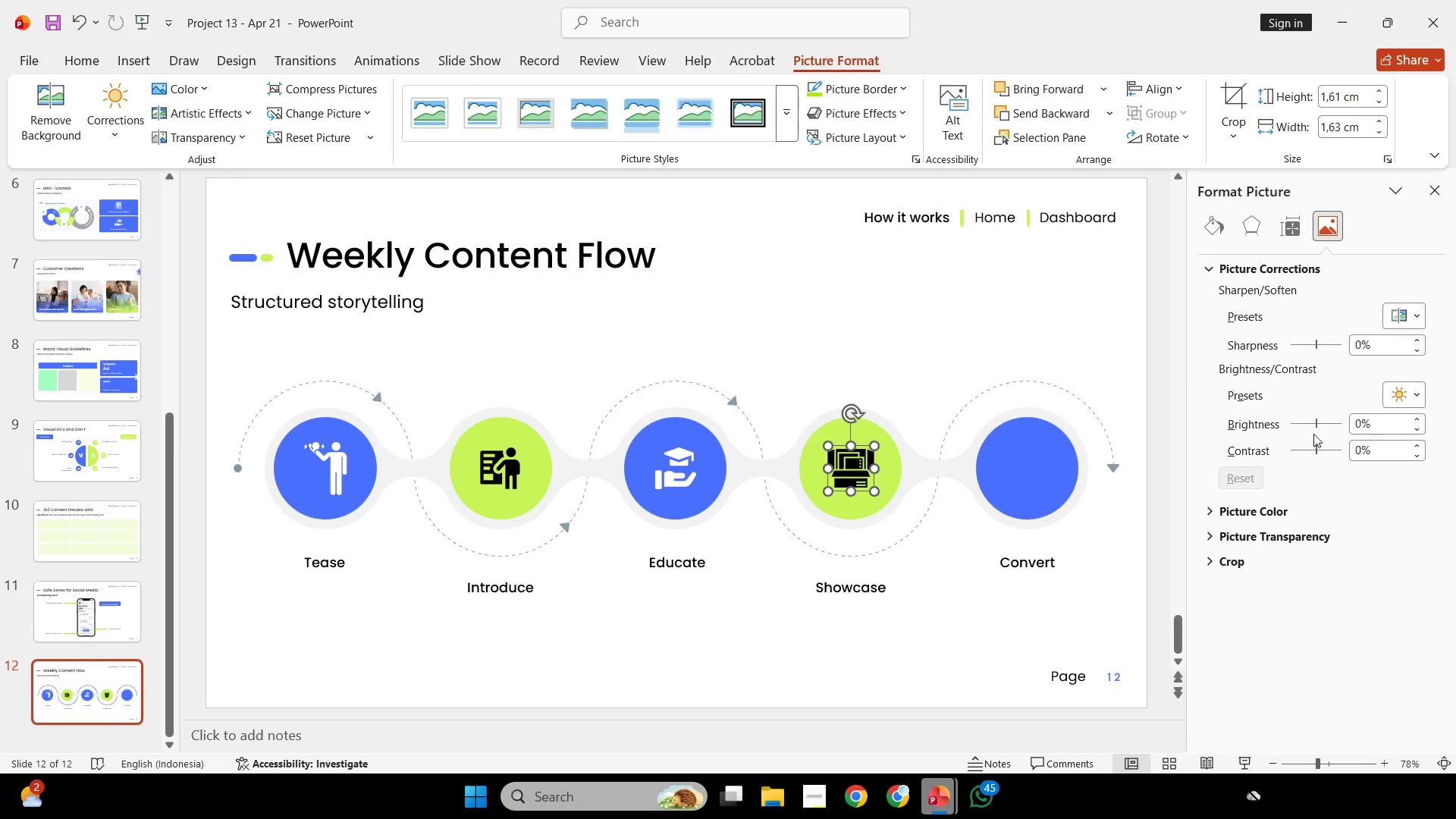 
left_click_drag(start_coordinate=[1318, 425], to_coordinate=[1455, 419])
 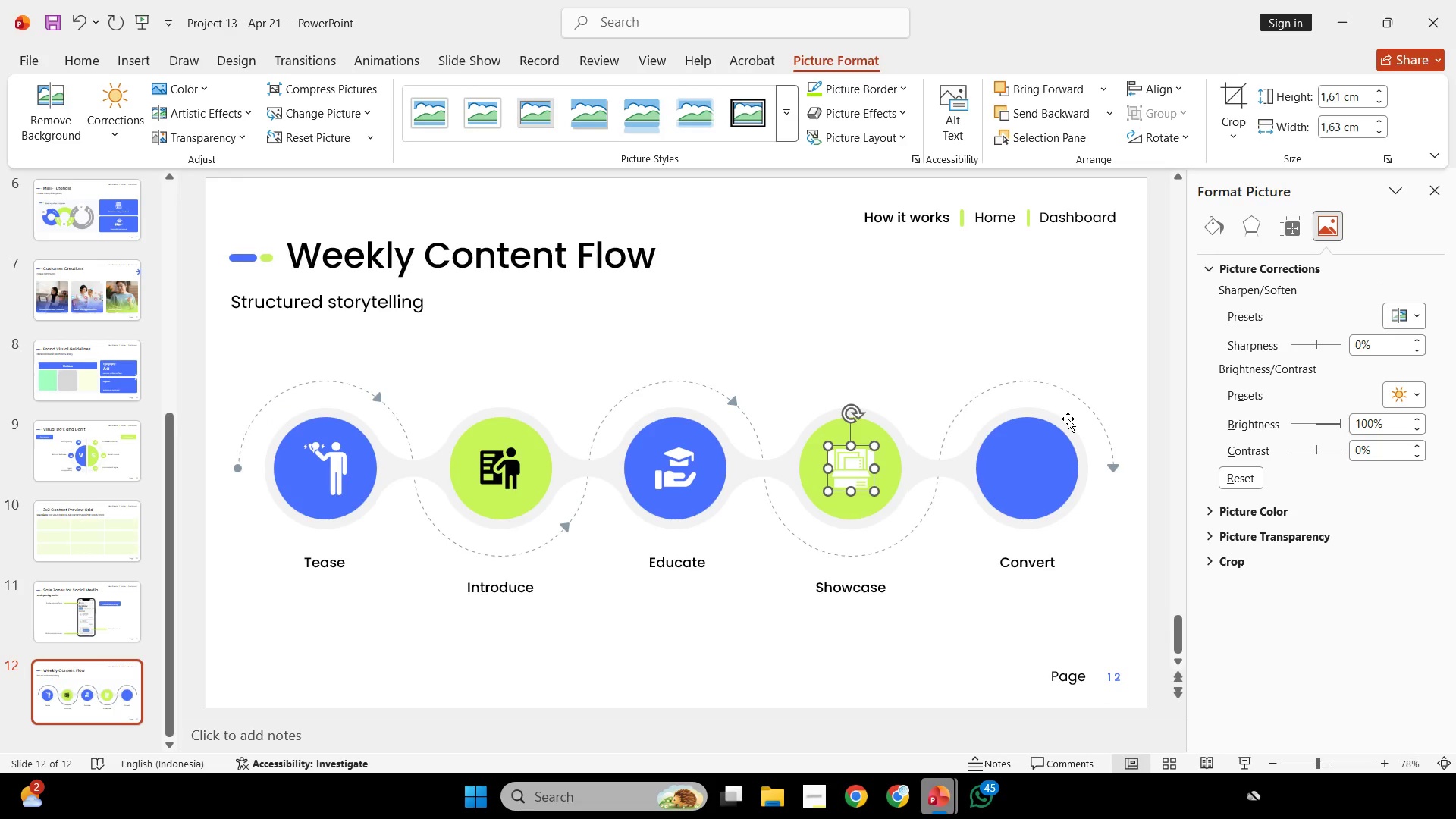 
key(Control+Z)
 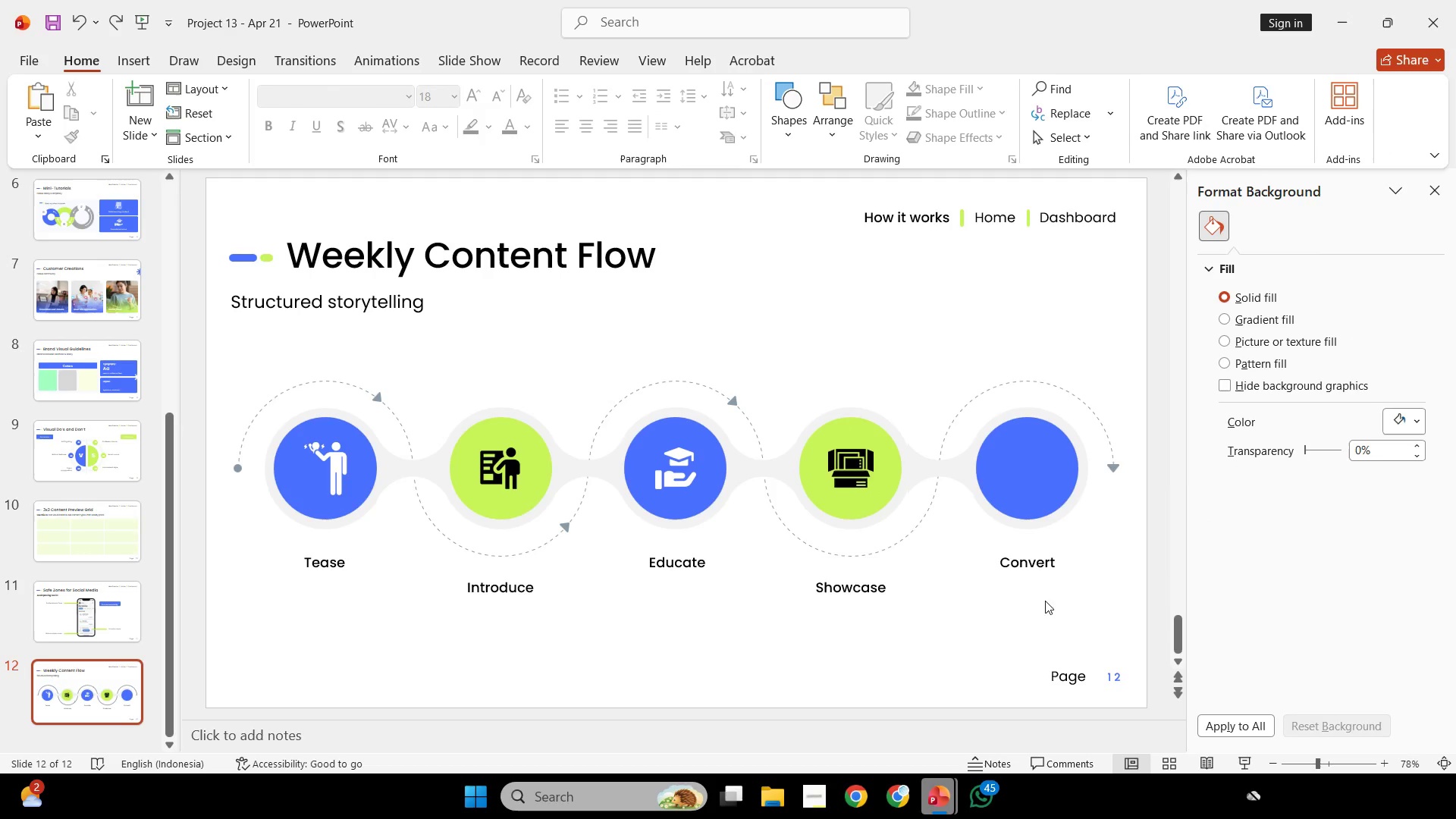 
left_click([1032, 558])
 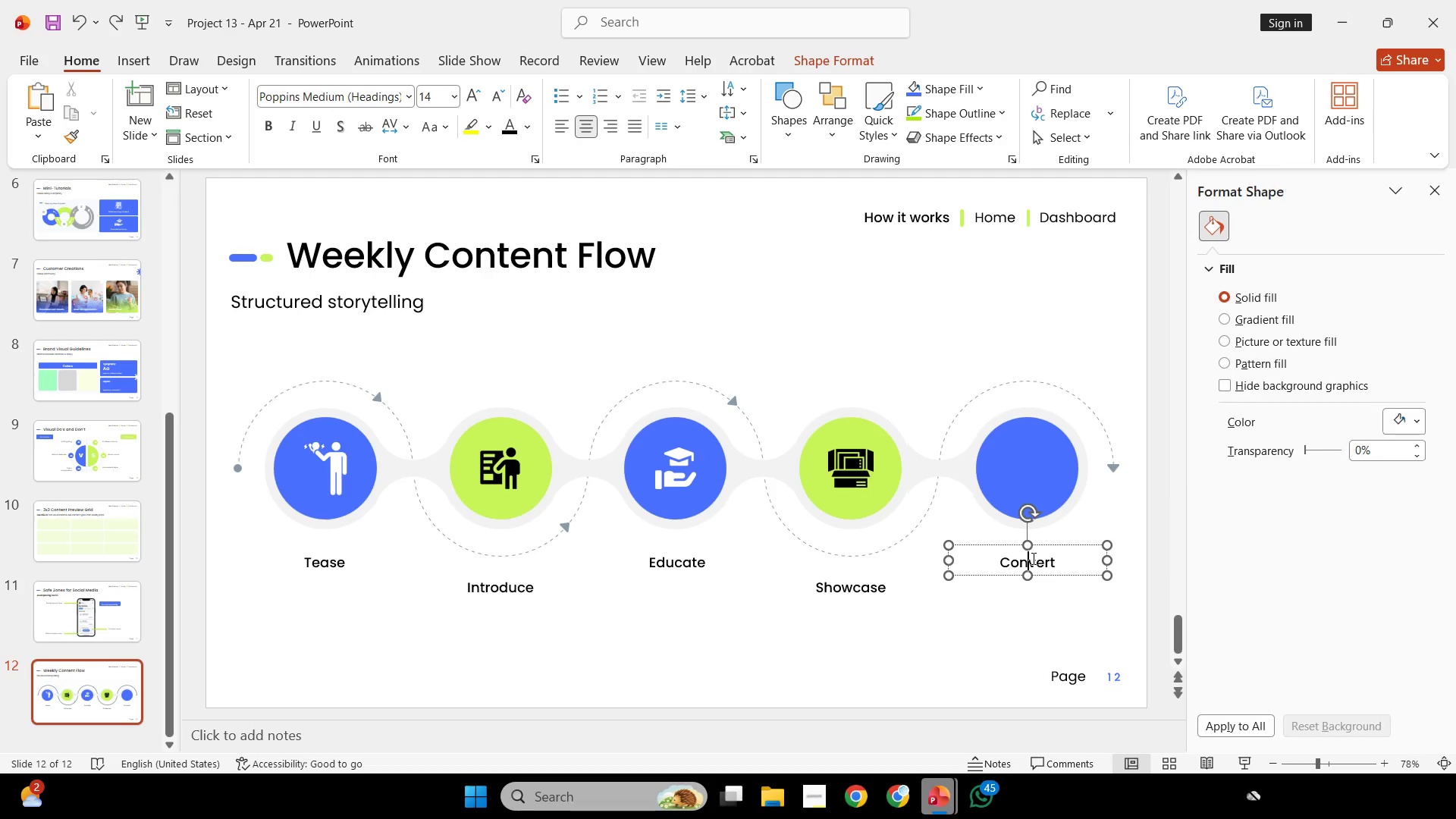 
key(Control+A)
 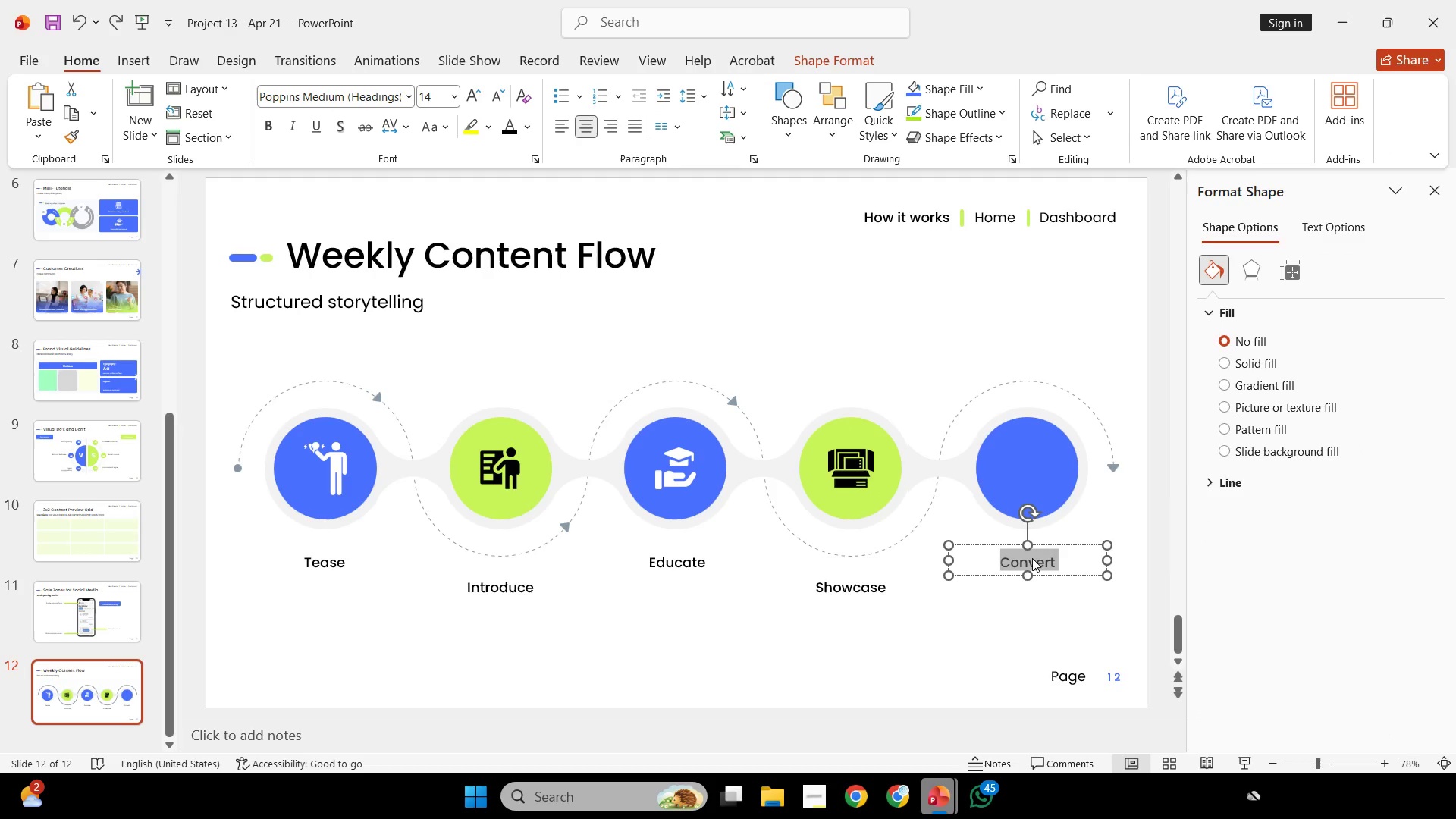 
key(Control+C)
 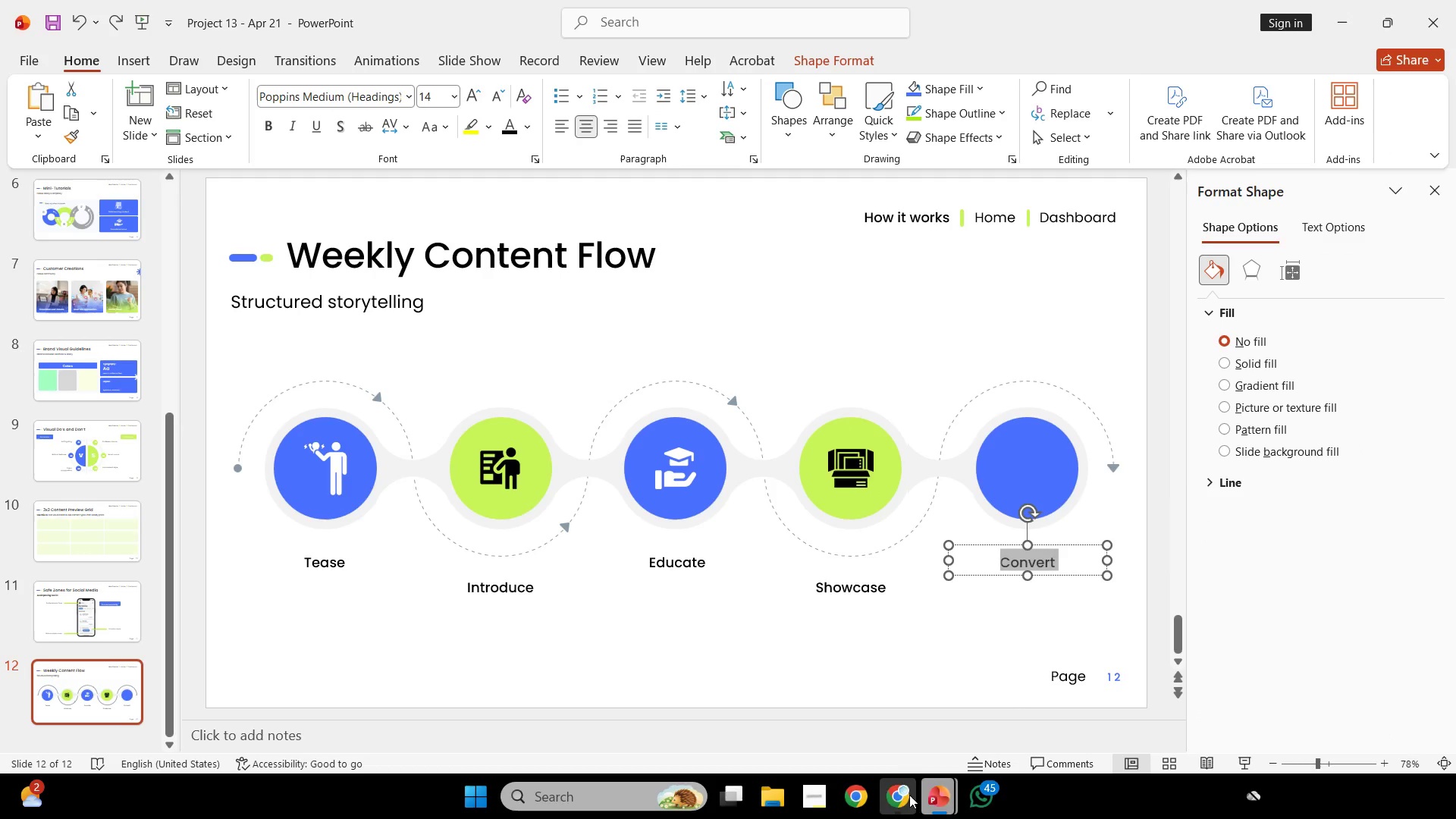 
left_click([907, 795])
 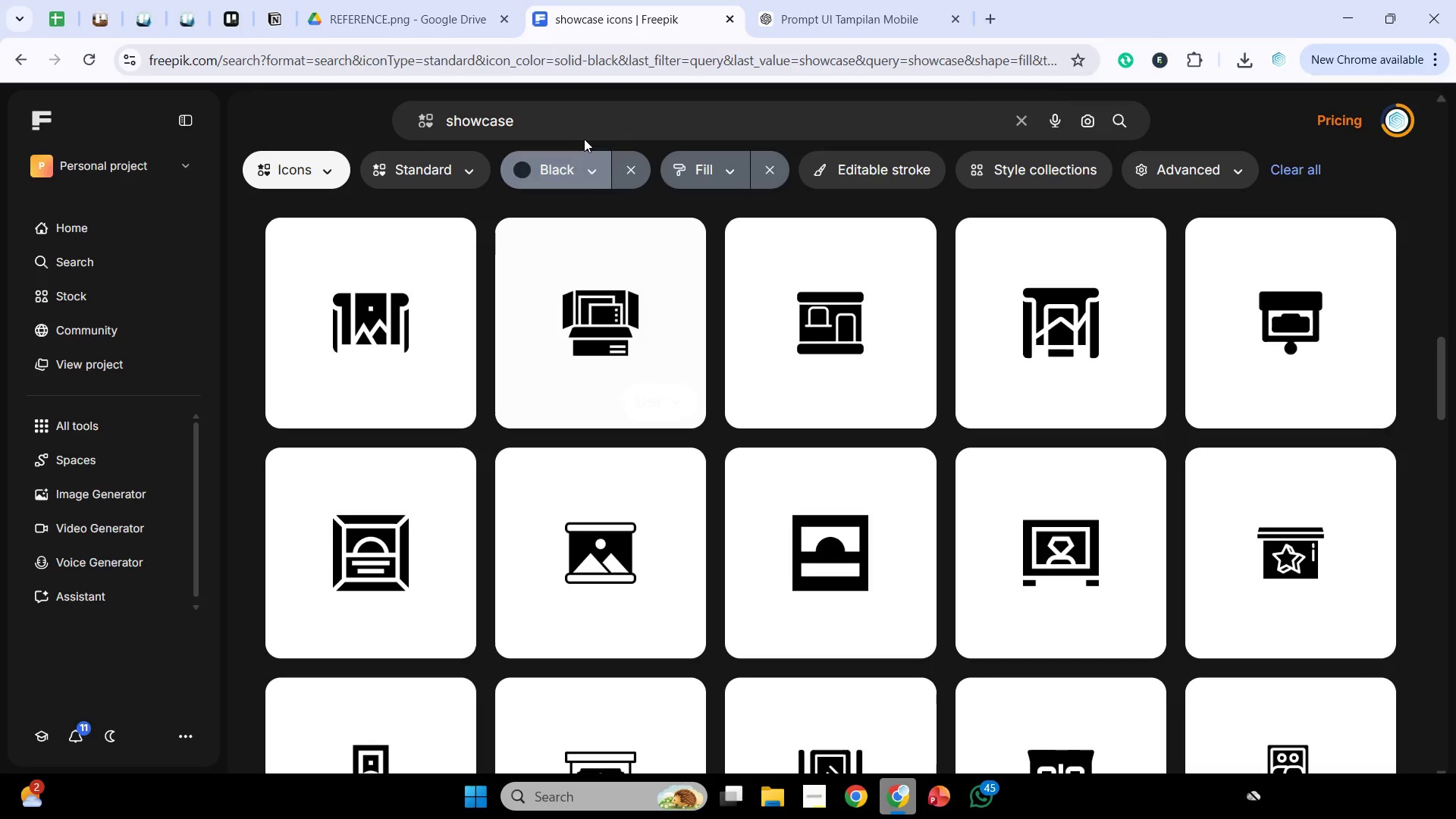 
left_click_drag(start_coordinate=[585, 129], to_coordinate=[397, 147])
 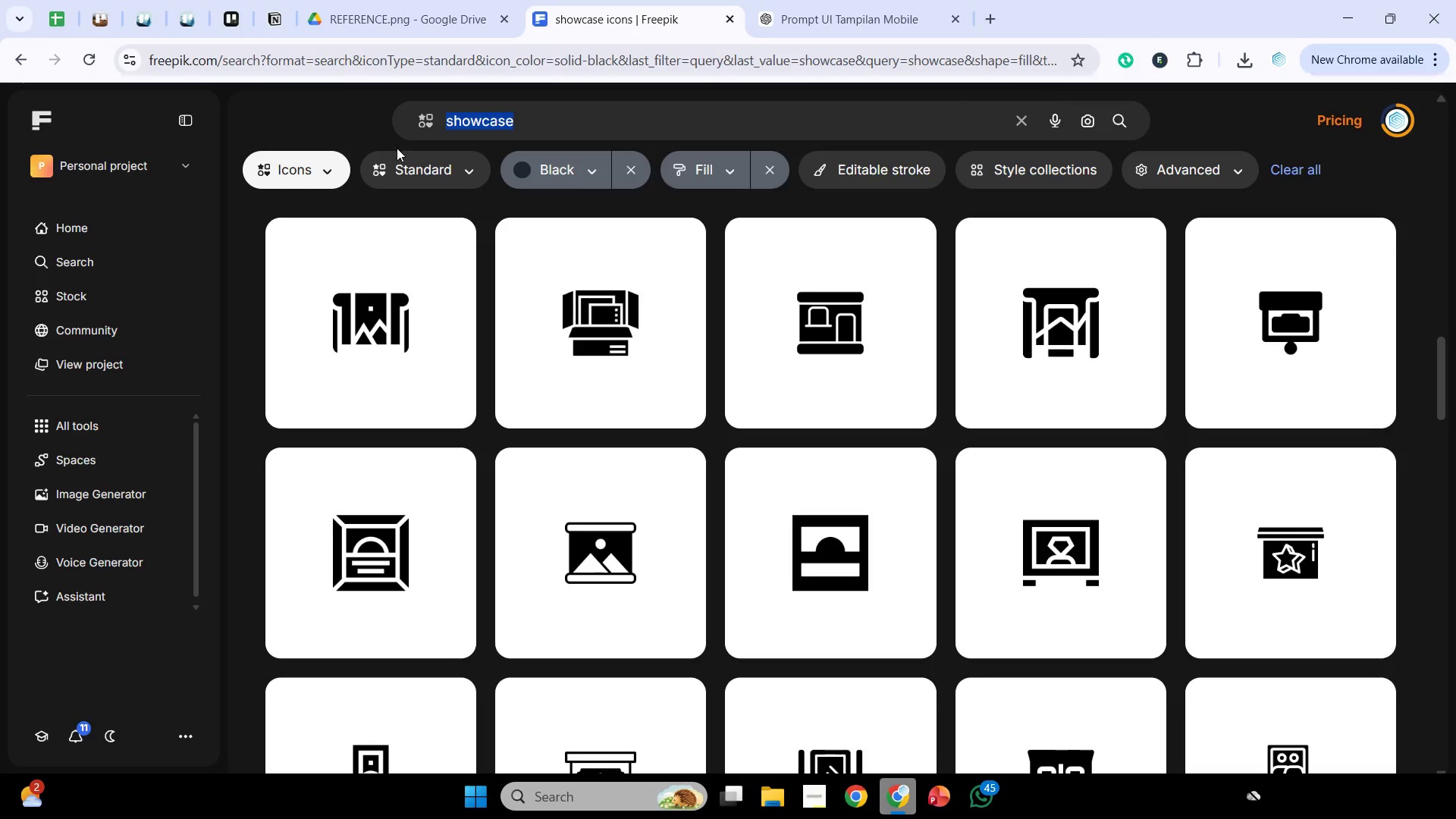 
key(Control+V)
 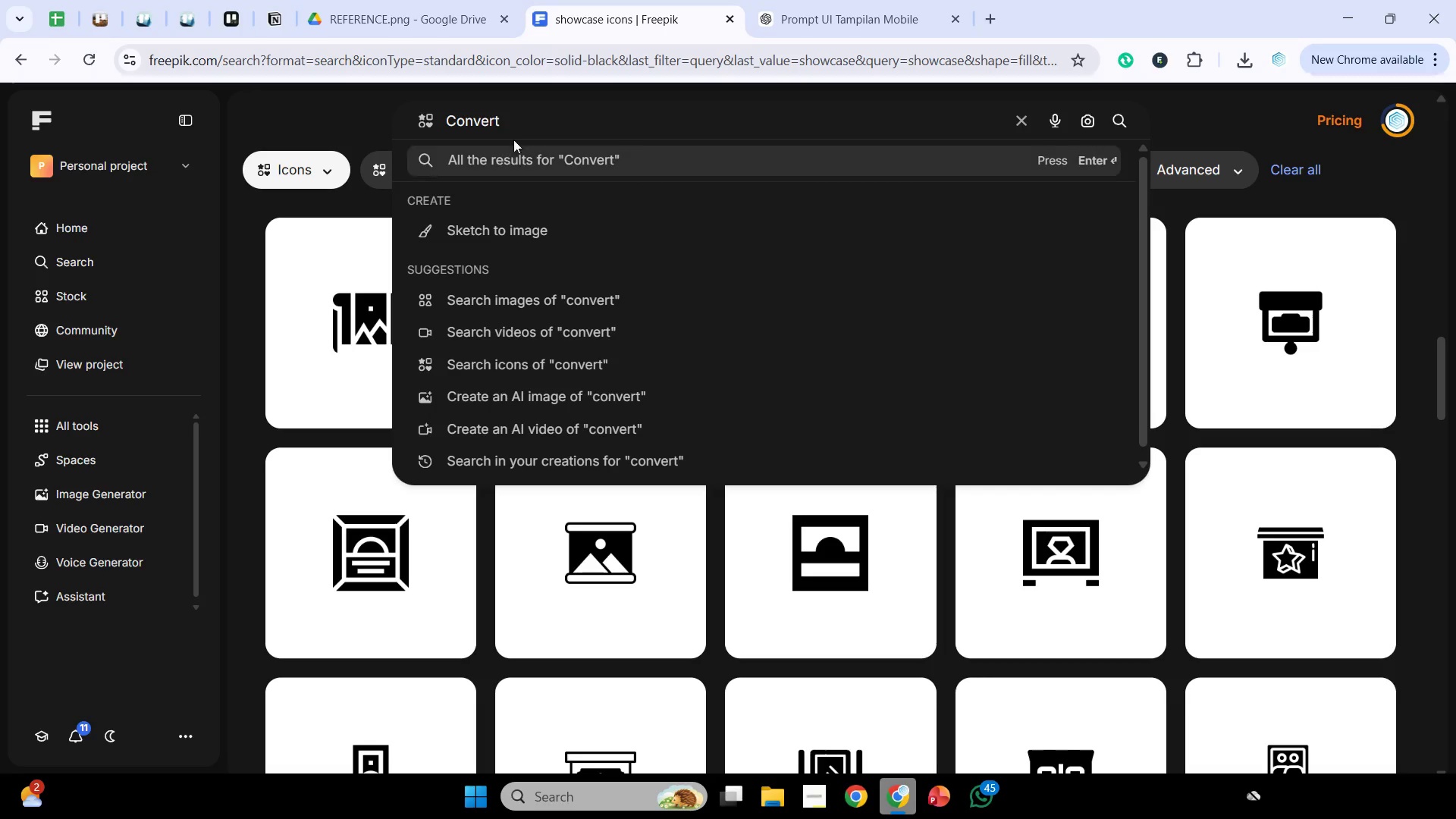 
key(Enter)
 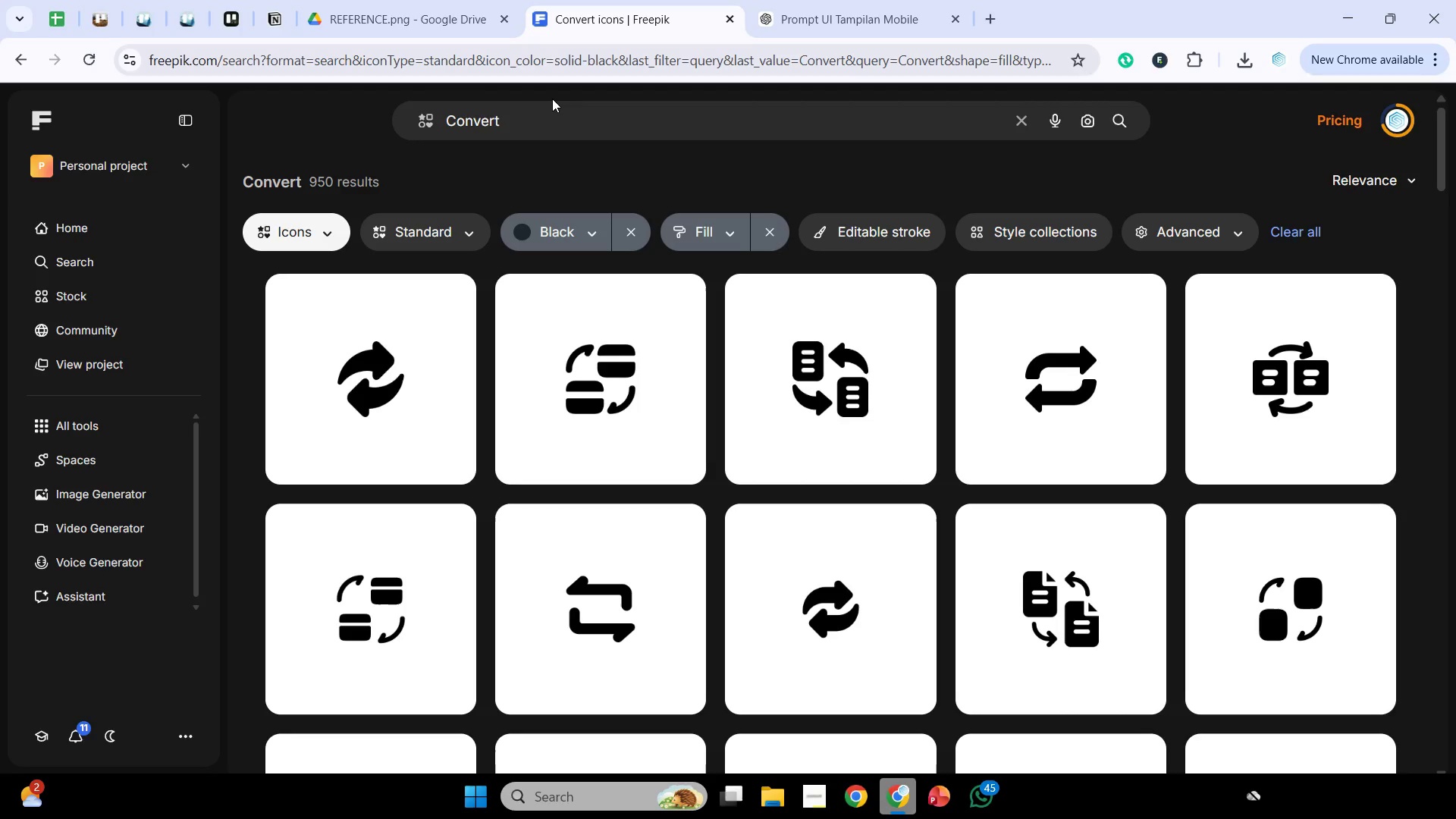 
wait(10.05)
 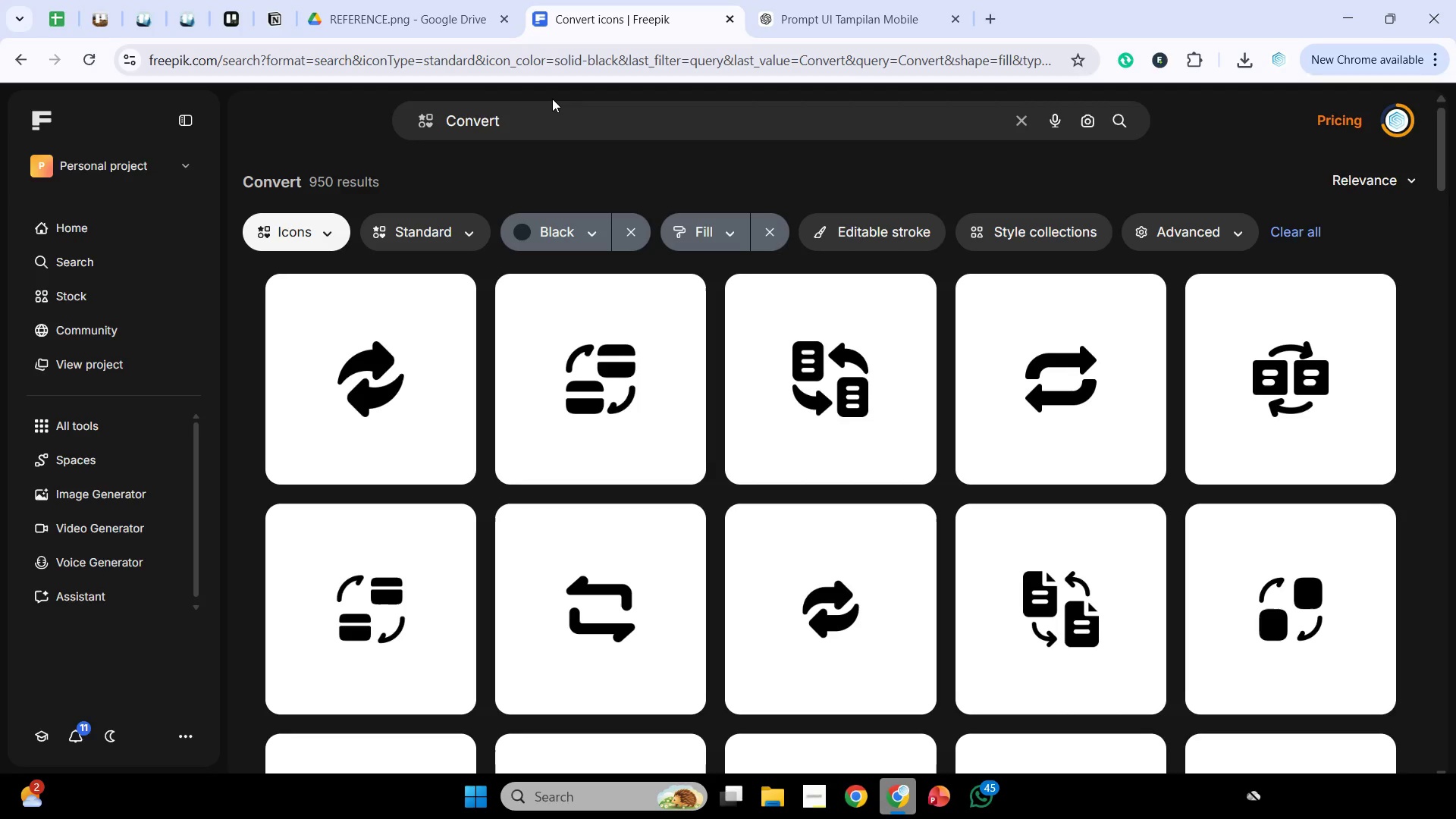 
scroll: coordinate [445, 318], scroll_direction: down, amount: 2.0
 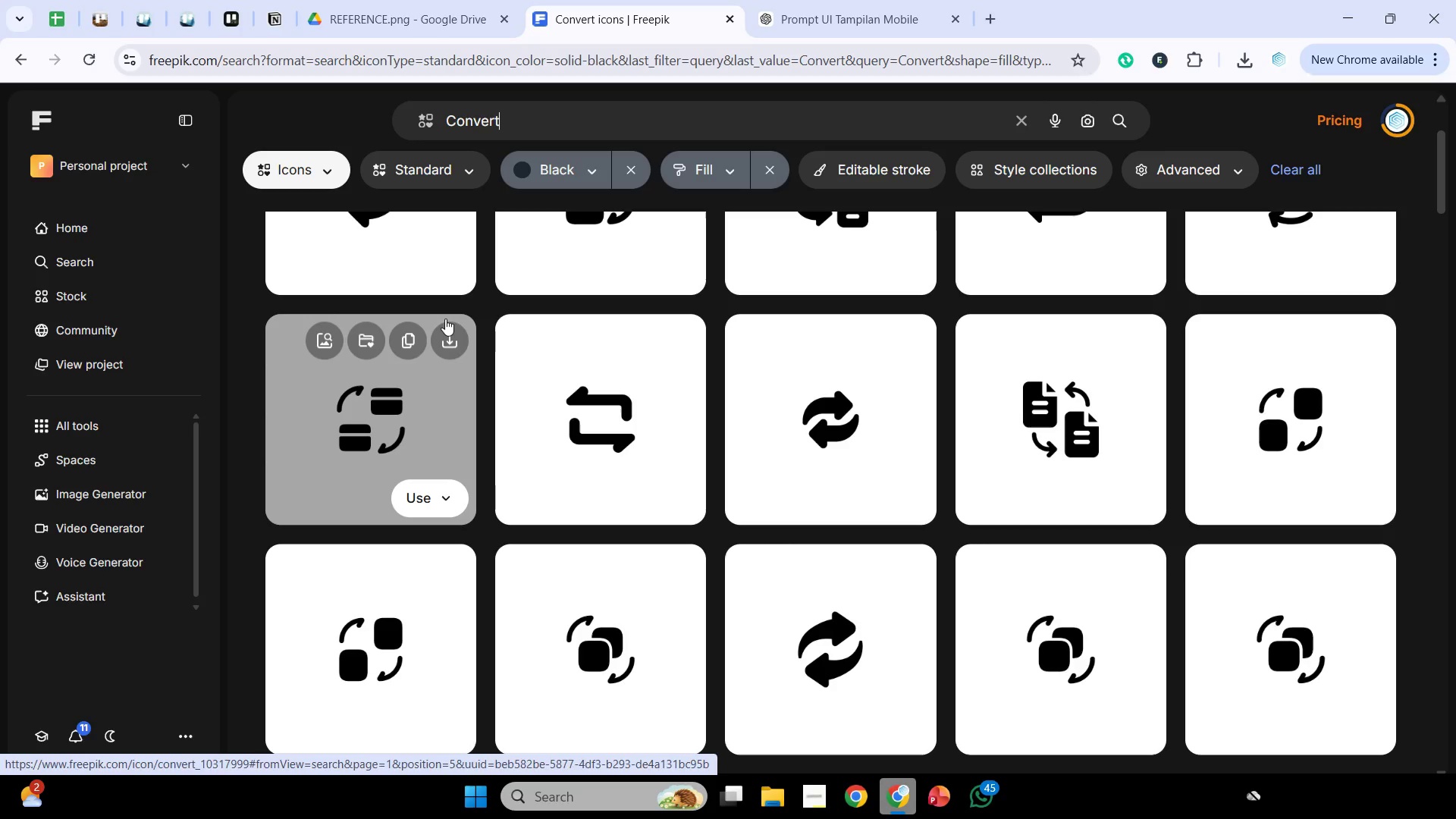 
wait(7.42)
 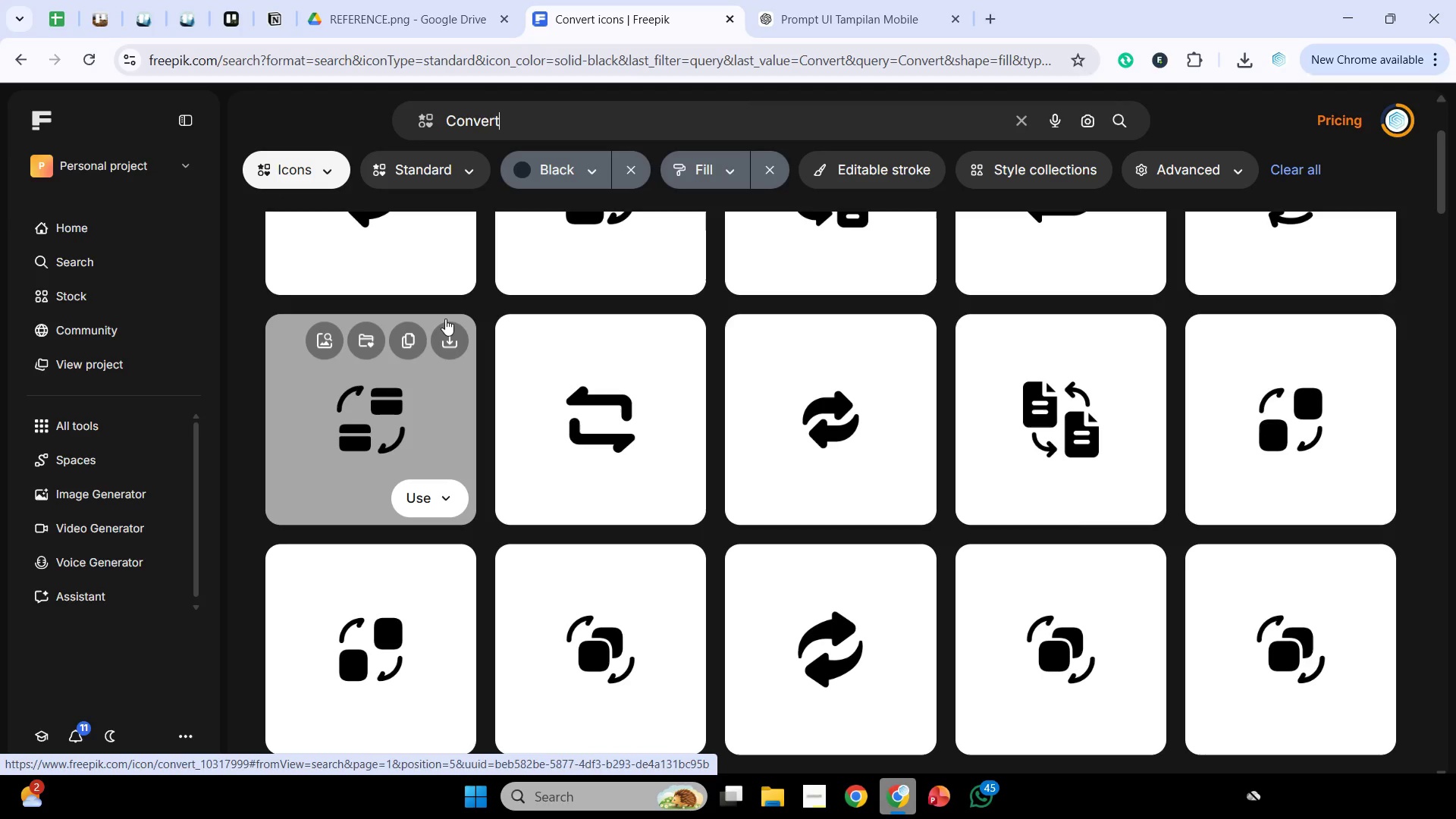 
scroll: coordinate [444, 300], scroll_direction: down, amount: 2.0
 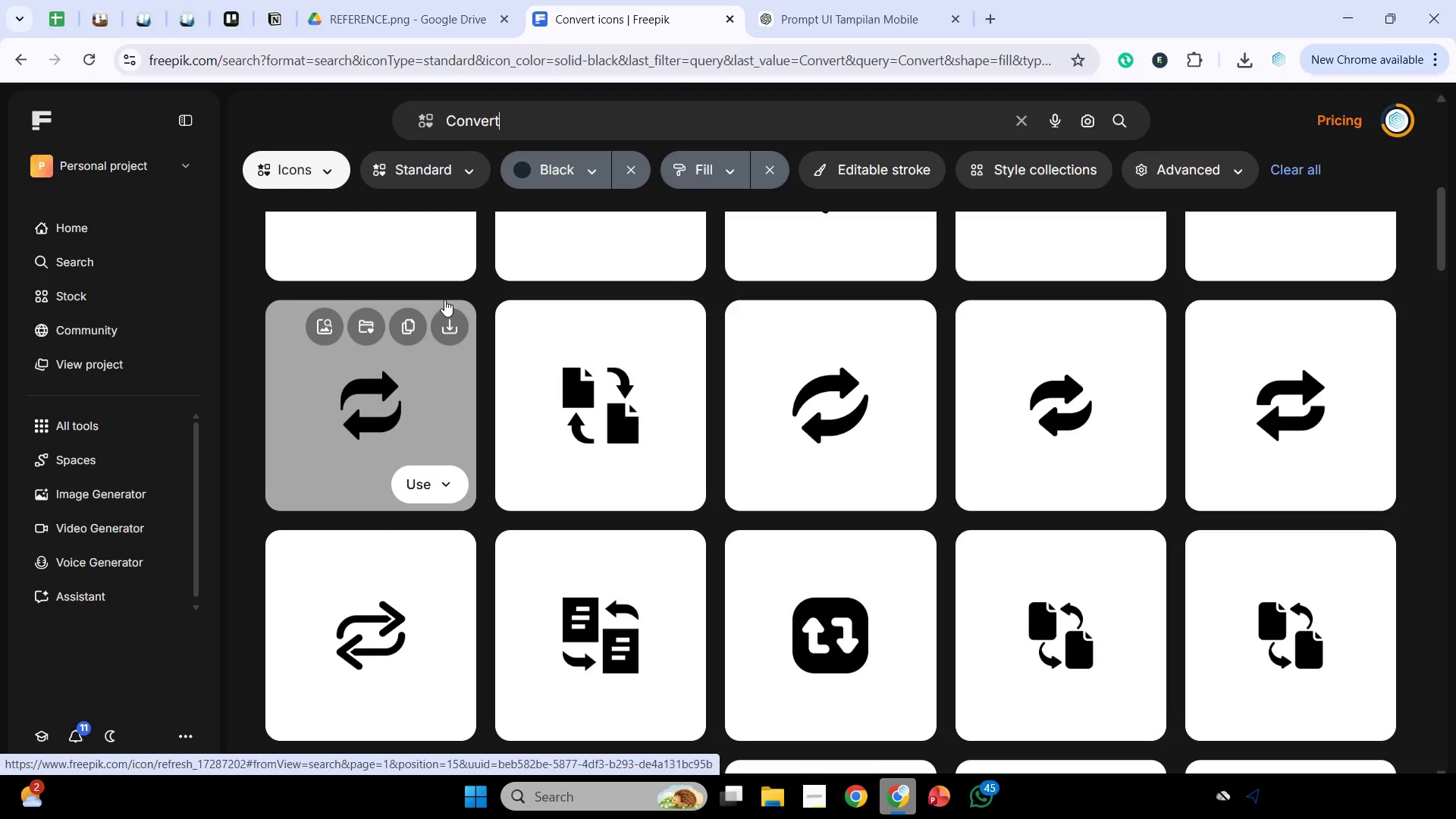 
wait(12.16)
 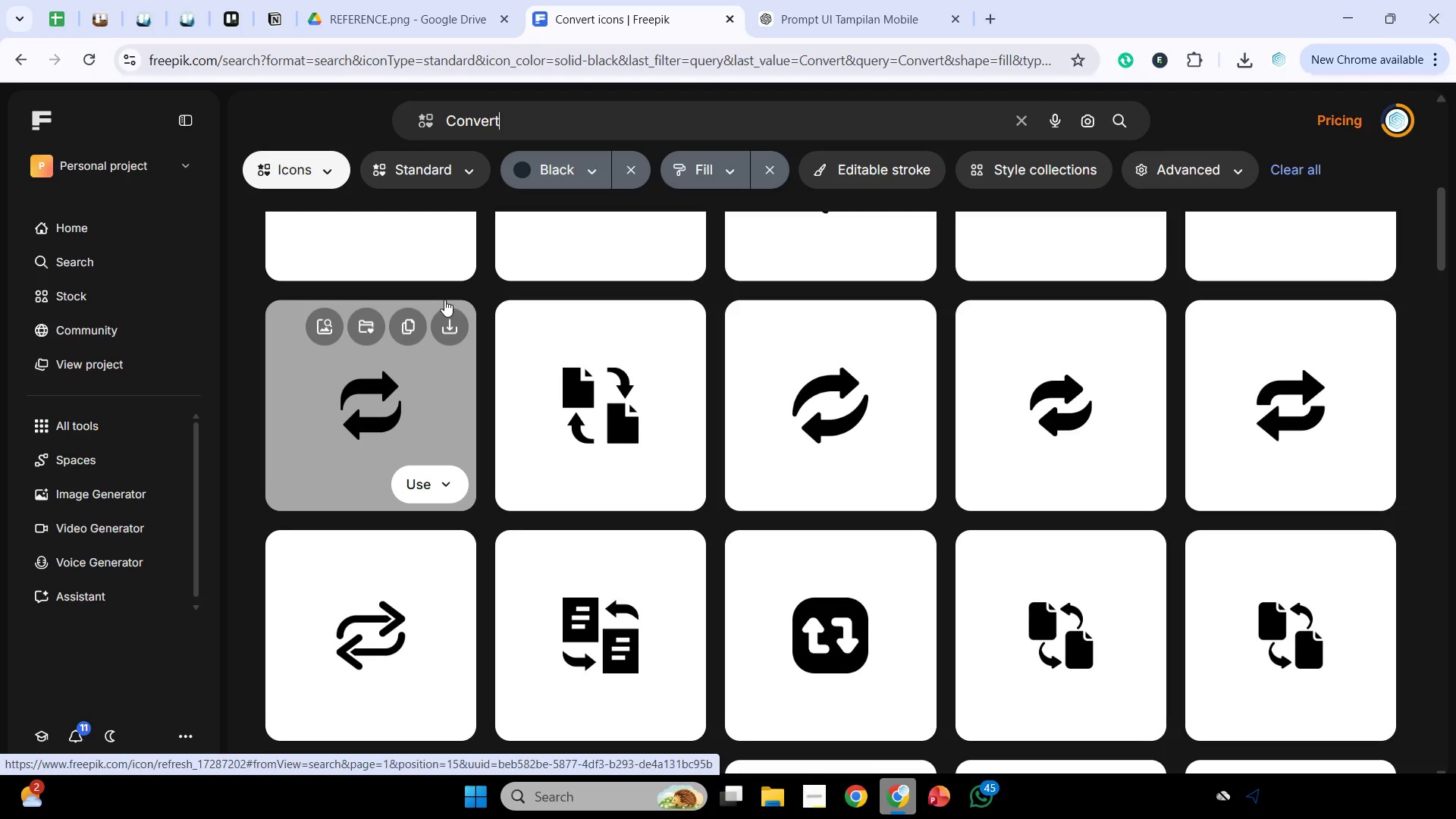 
scroll: coordinate [444, 300], scroll_direction: down, amount: 2.0
 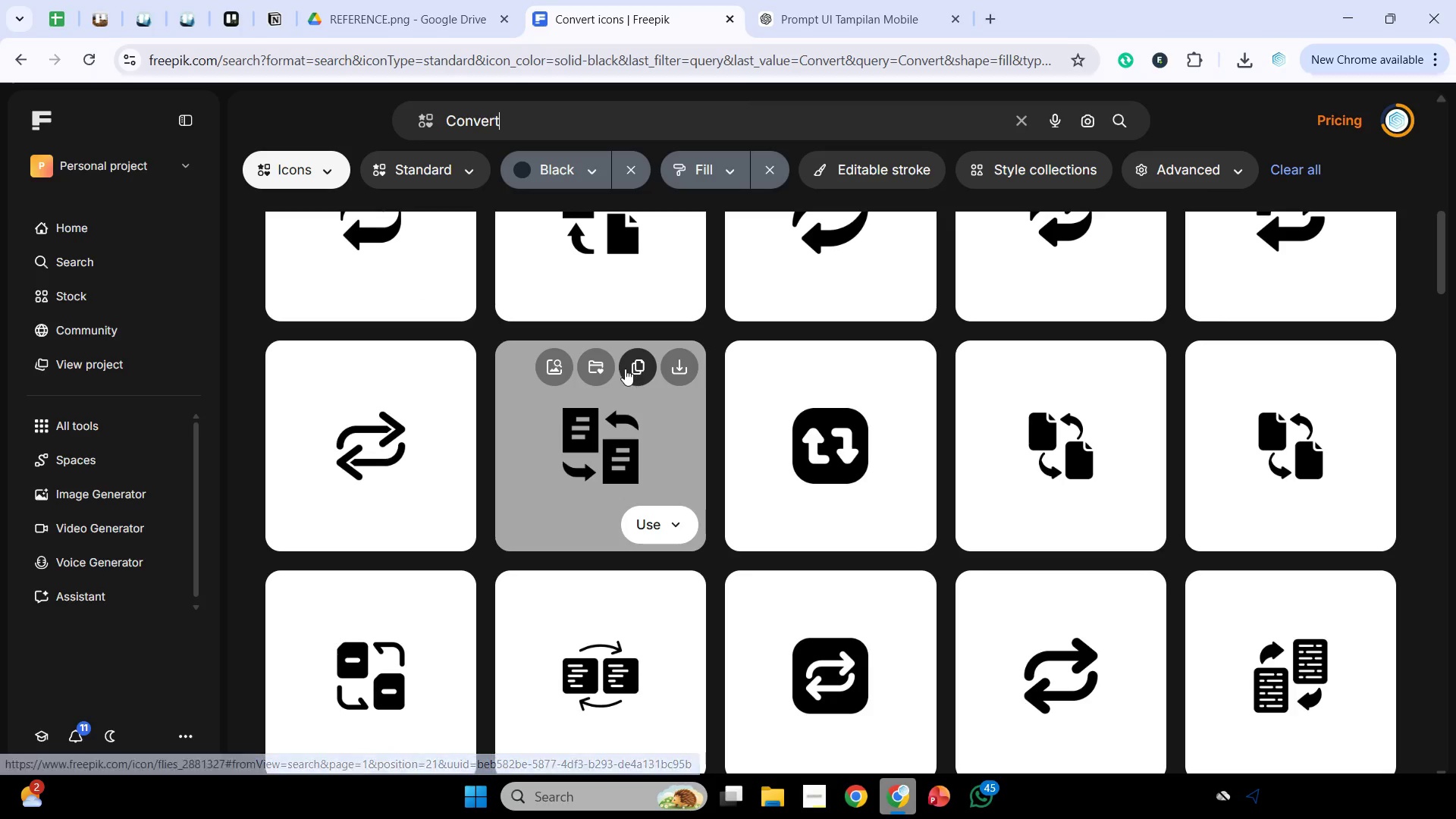 
left_click([626, 369])
 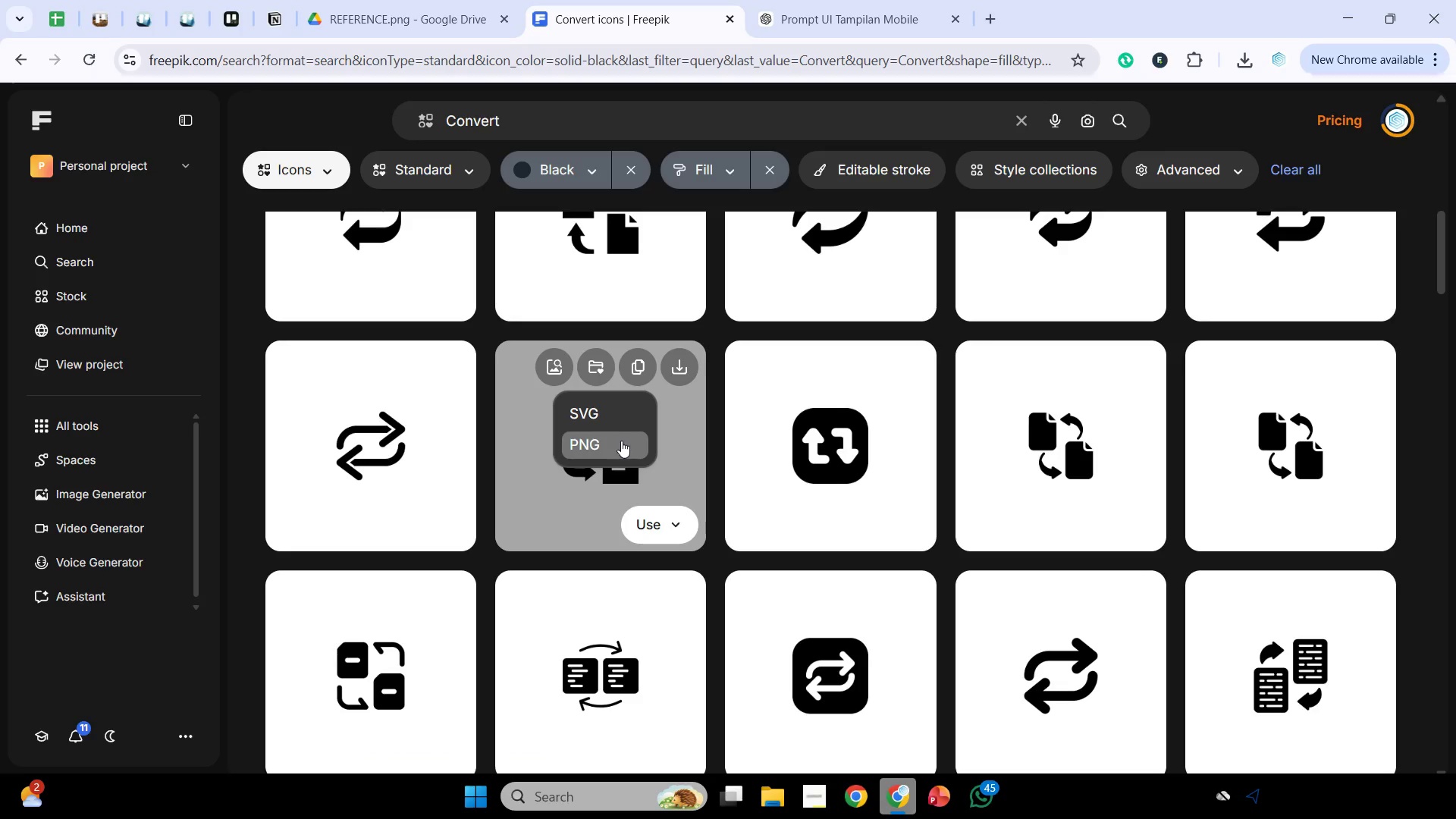 
left_click_drag(start_coordinate=[621, 441], to_coordinate=[620, 446])
 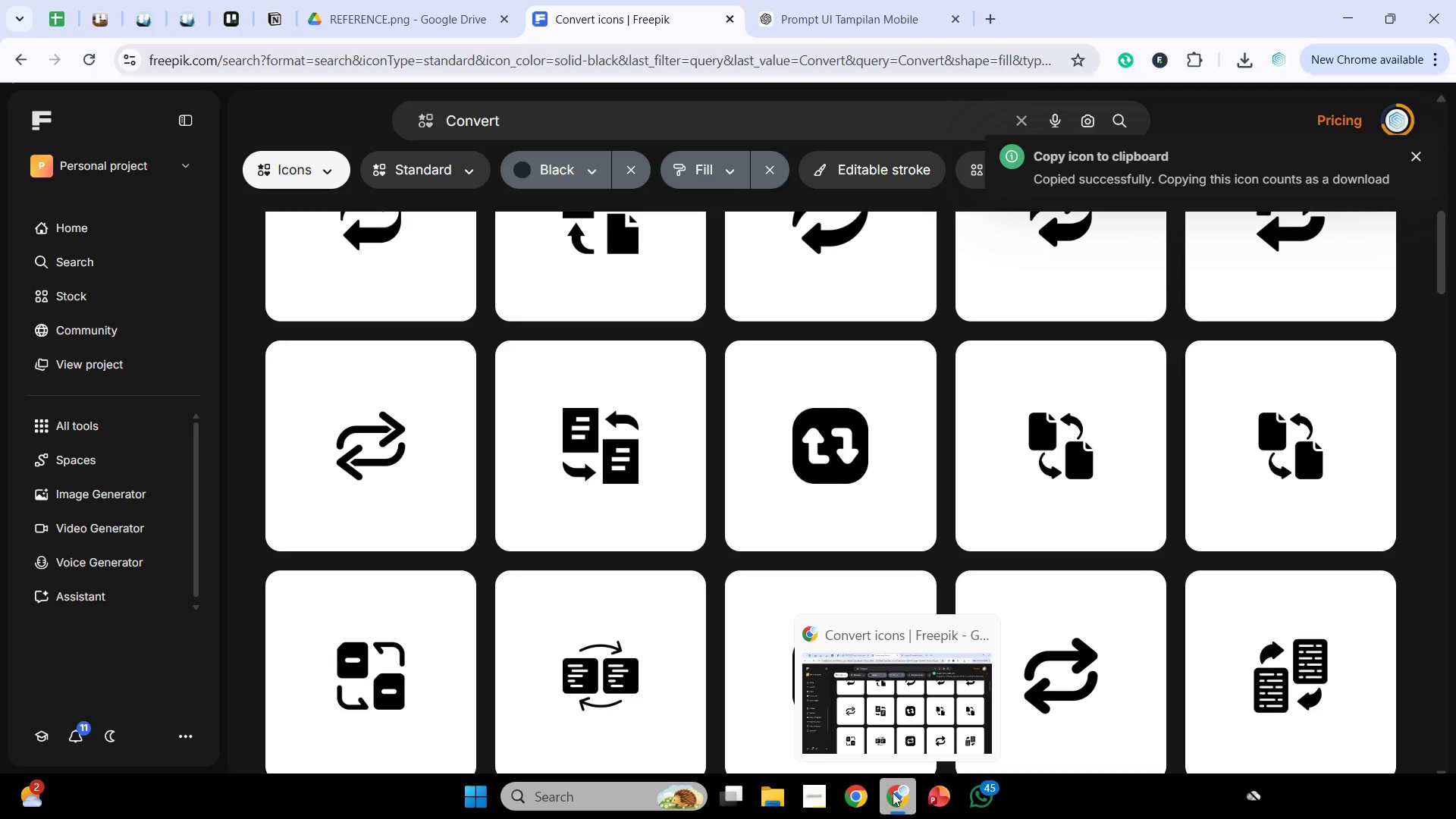 
wait(7.69)
 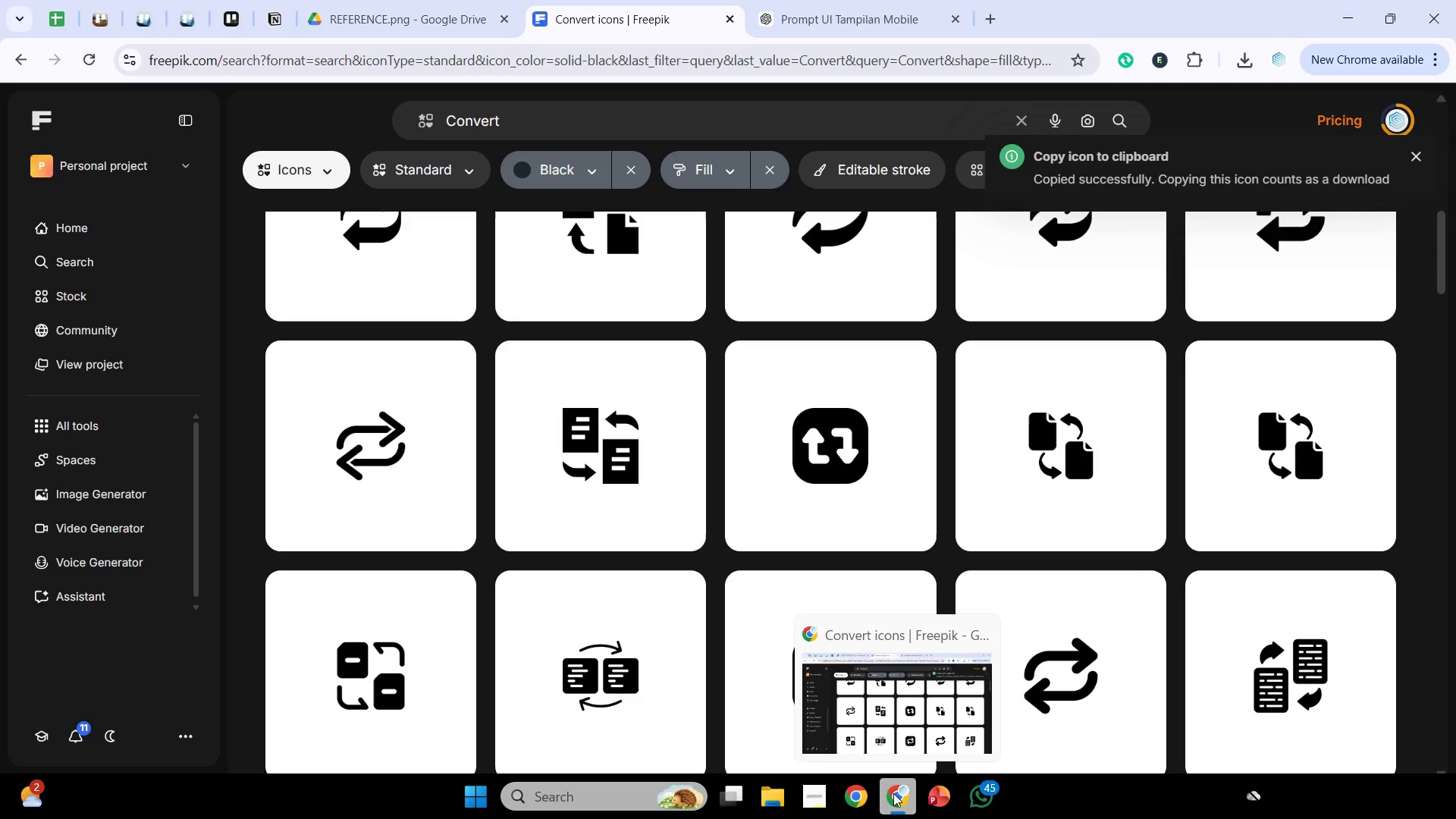 
left_click([893, 792])
 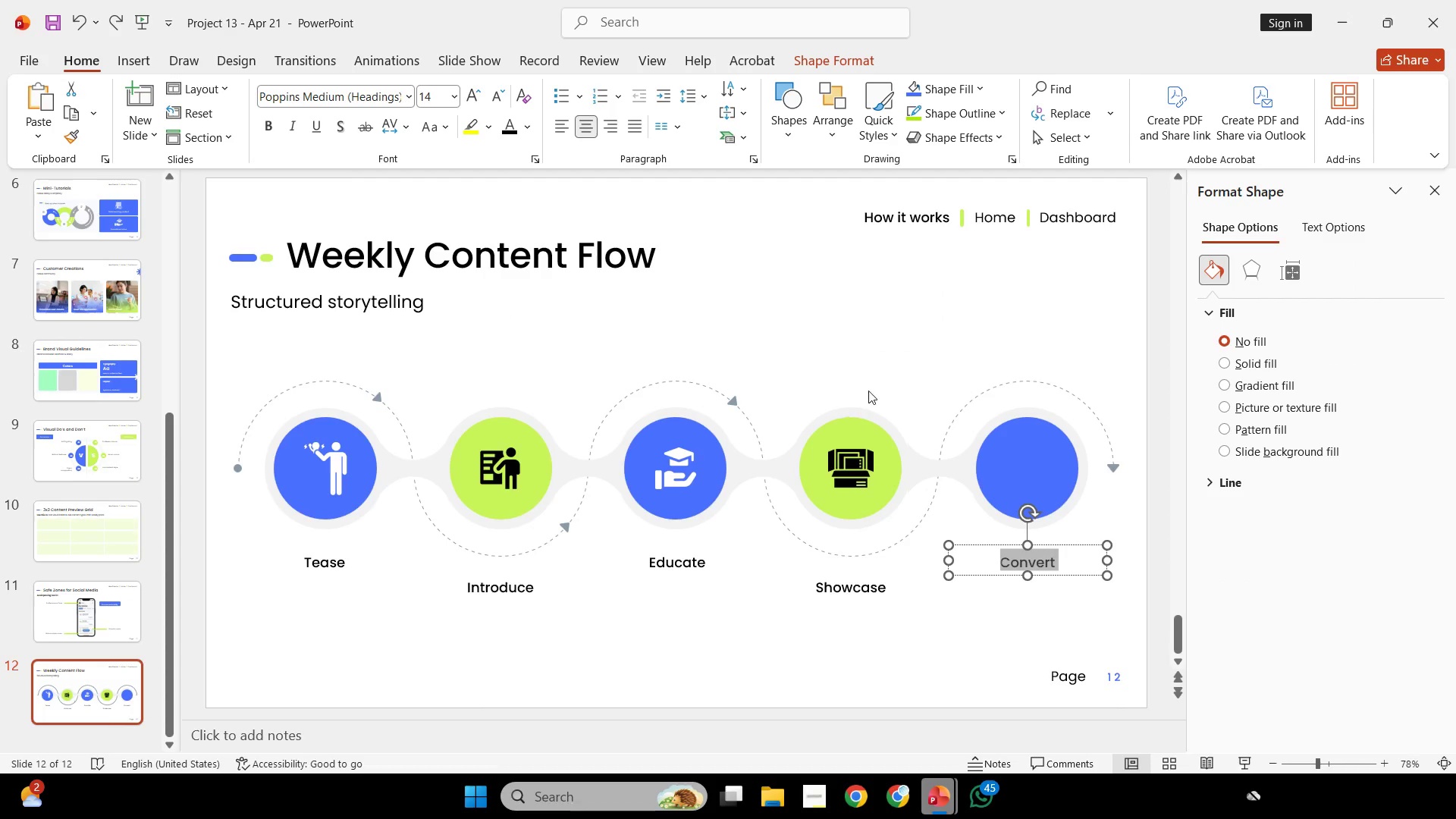 
left_click([890, 357])
 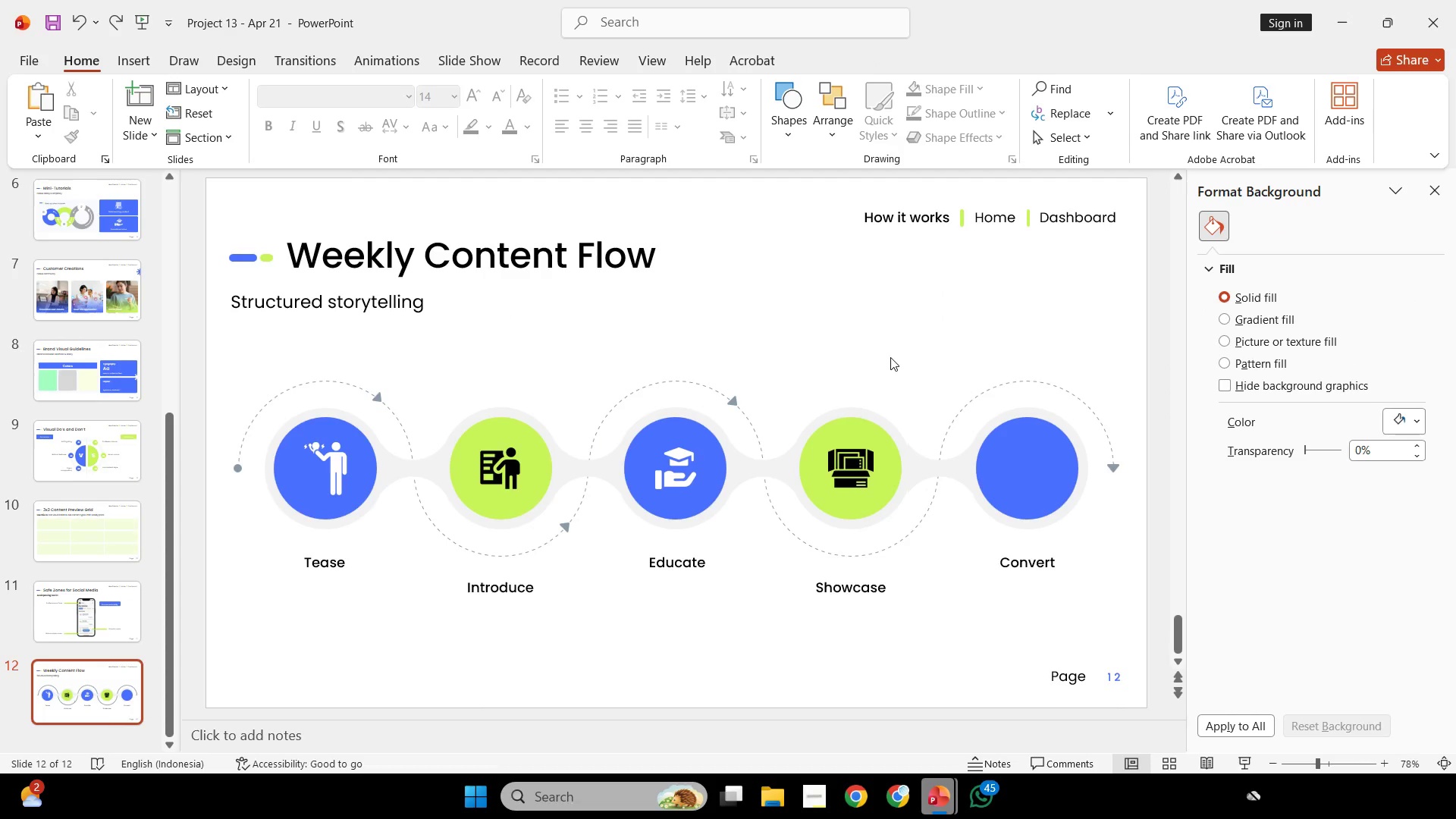 
key(Control+V)
 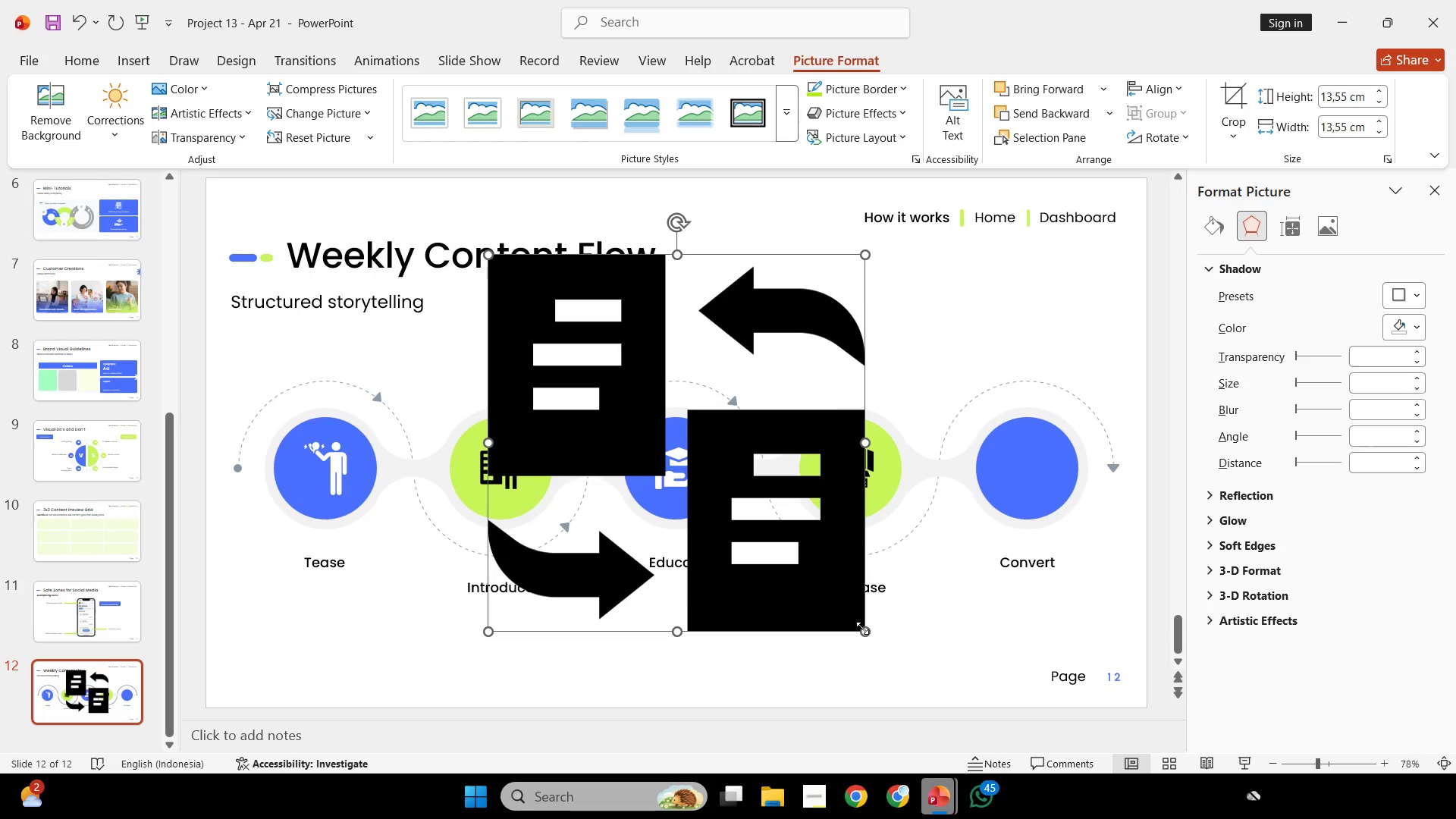 
left_click_drag(start_coordinate=[862, 628], to_coordinate=[532, 294])
 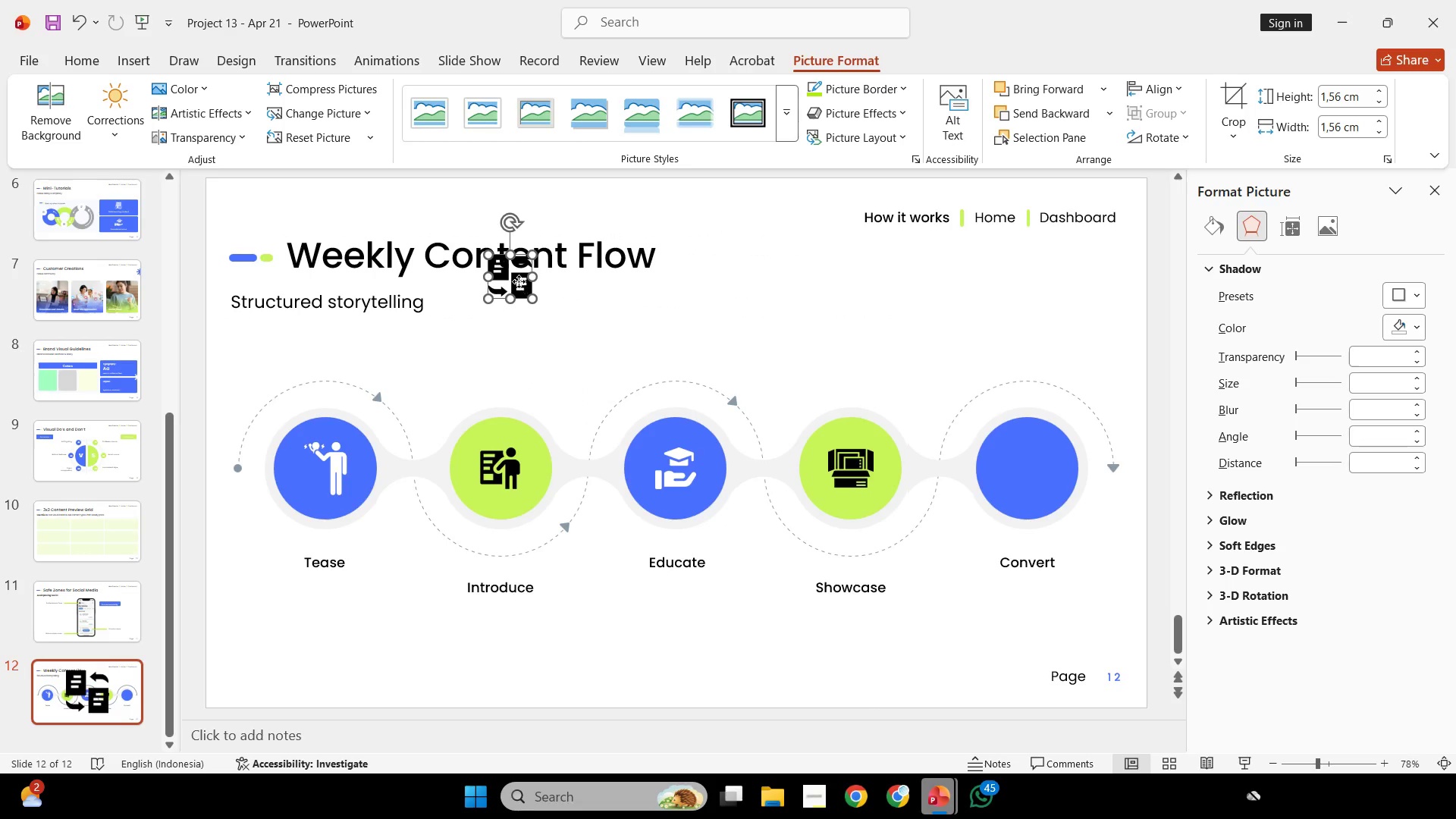 
left_click_drag(start_coordinate=[519, 281], to_coordinate=[683, 472])
 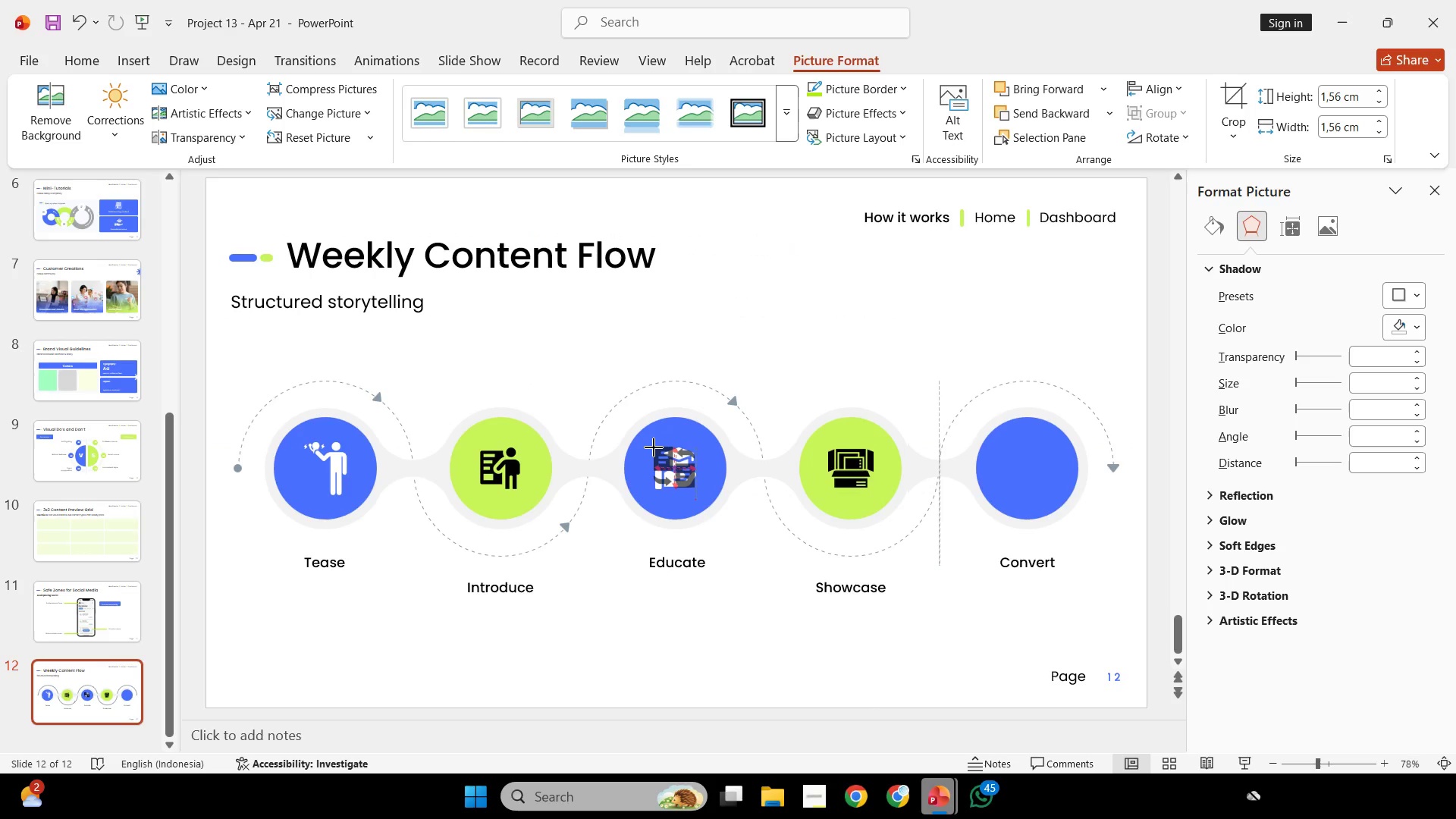 
hold_key(key=ShiftLeft, duration=2.09)
left_click_drag(start_coordinate=[682, 471], to_coordinate=[1034, 500])
 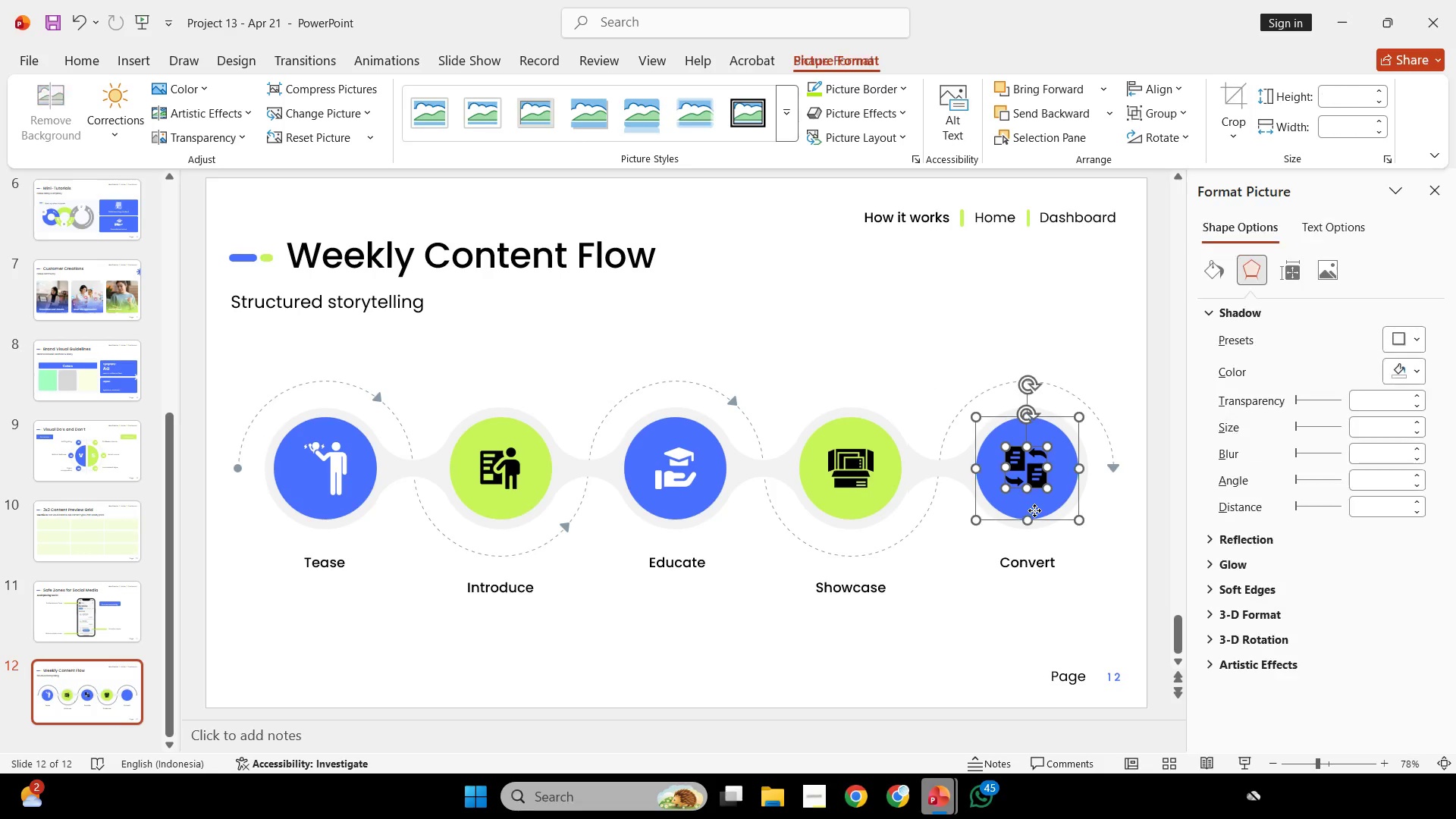 
left_click([1034, 510])
 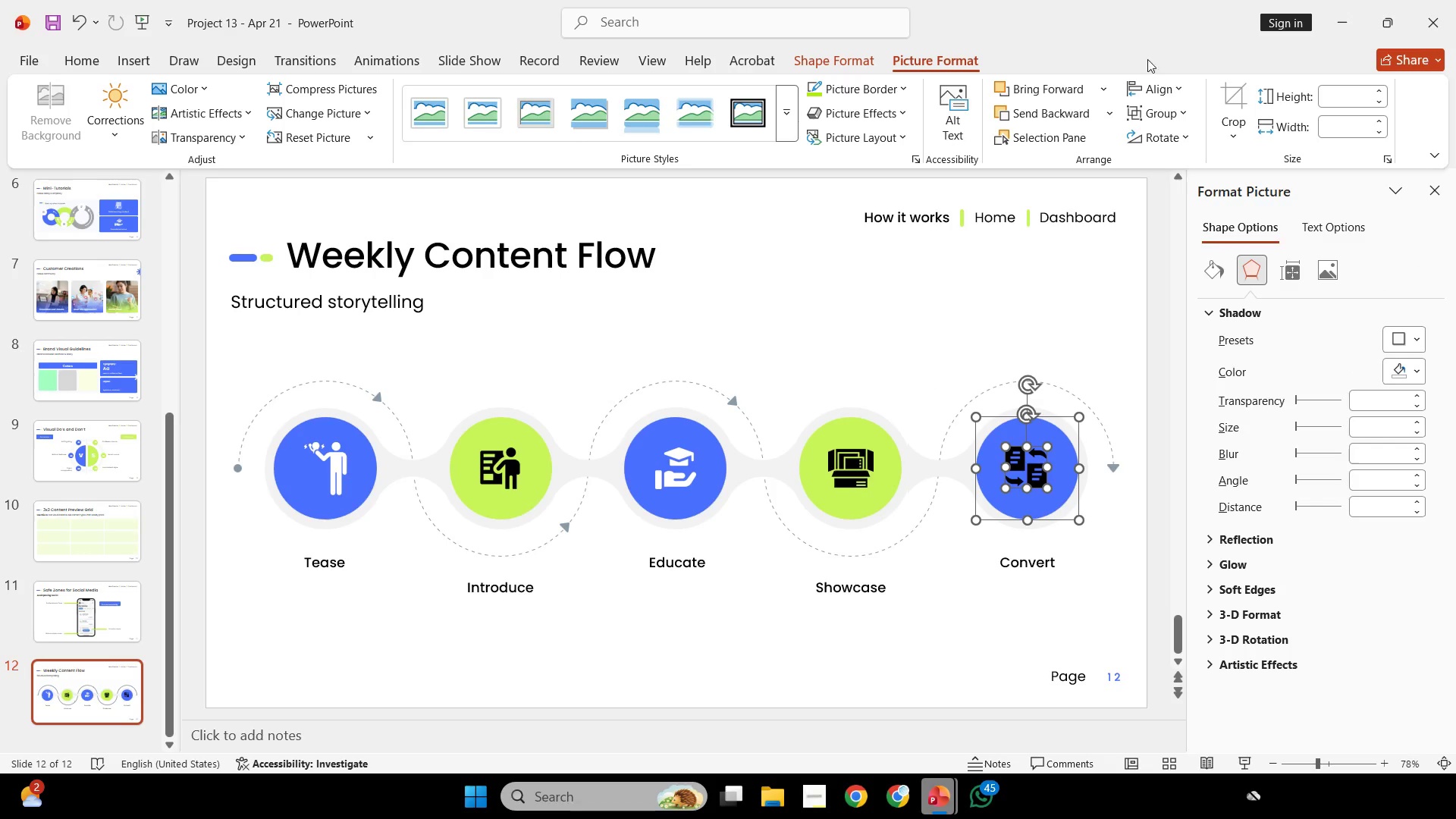 
left_click([1157, 76])
 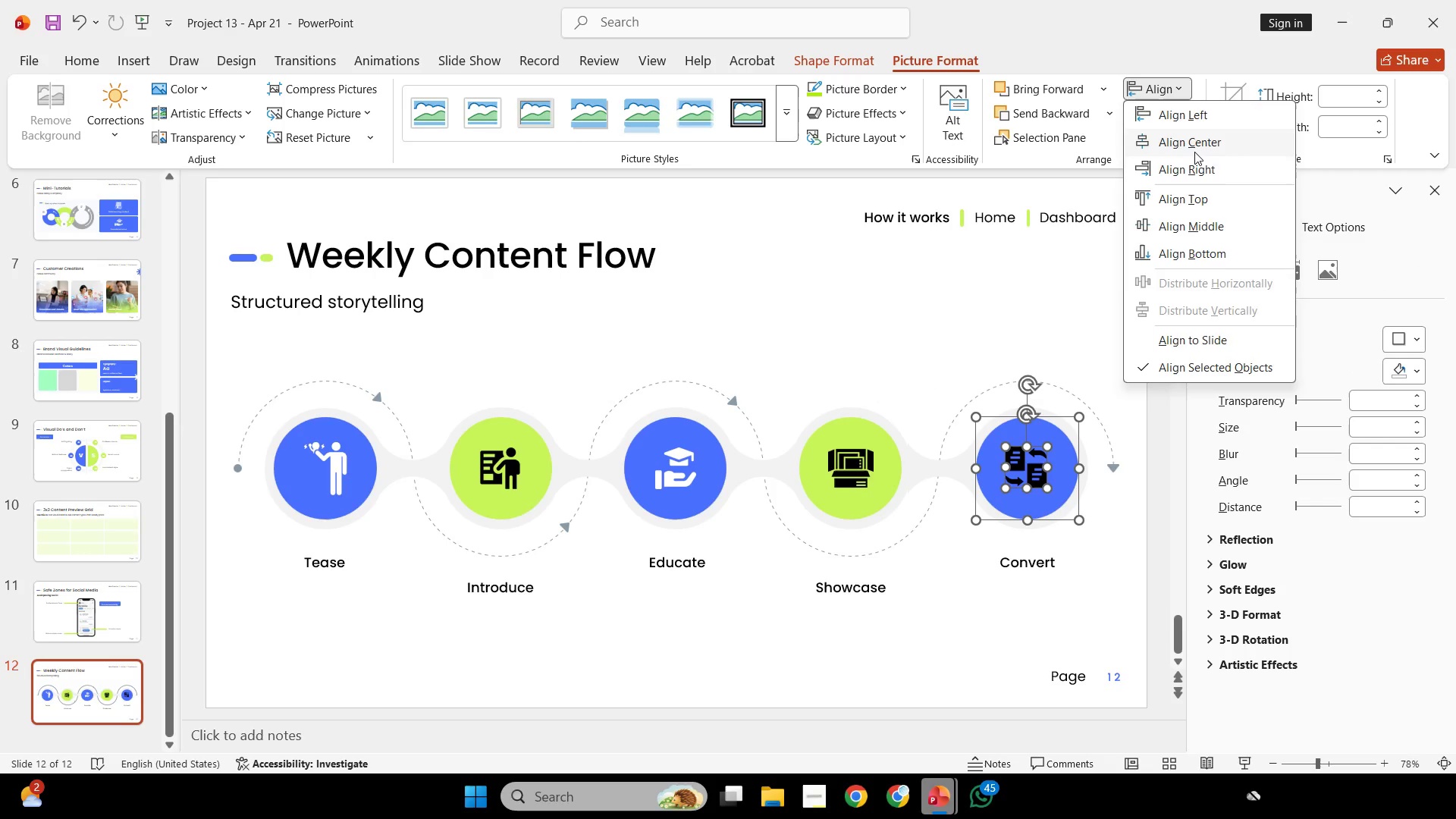 
double_click([1194, 152])
 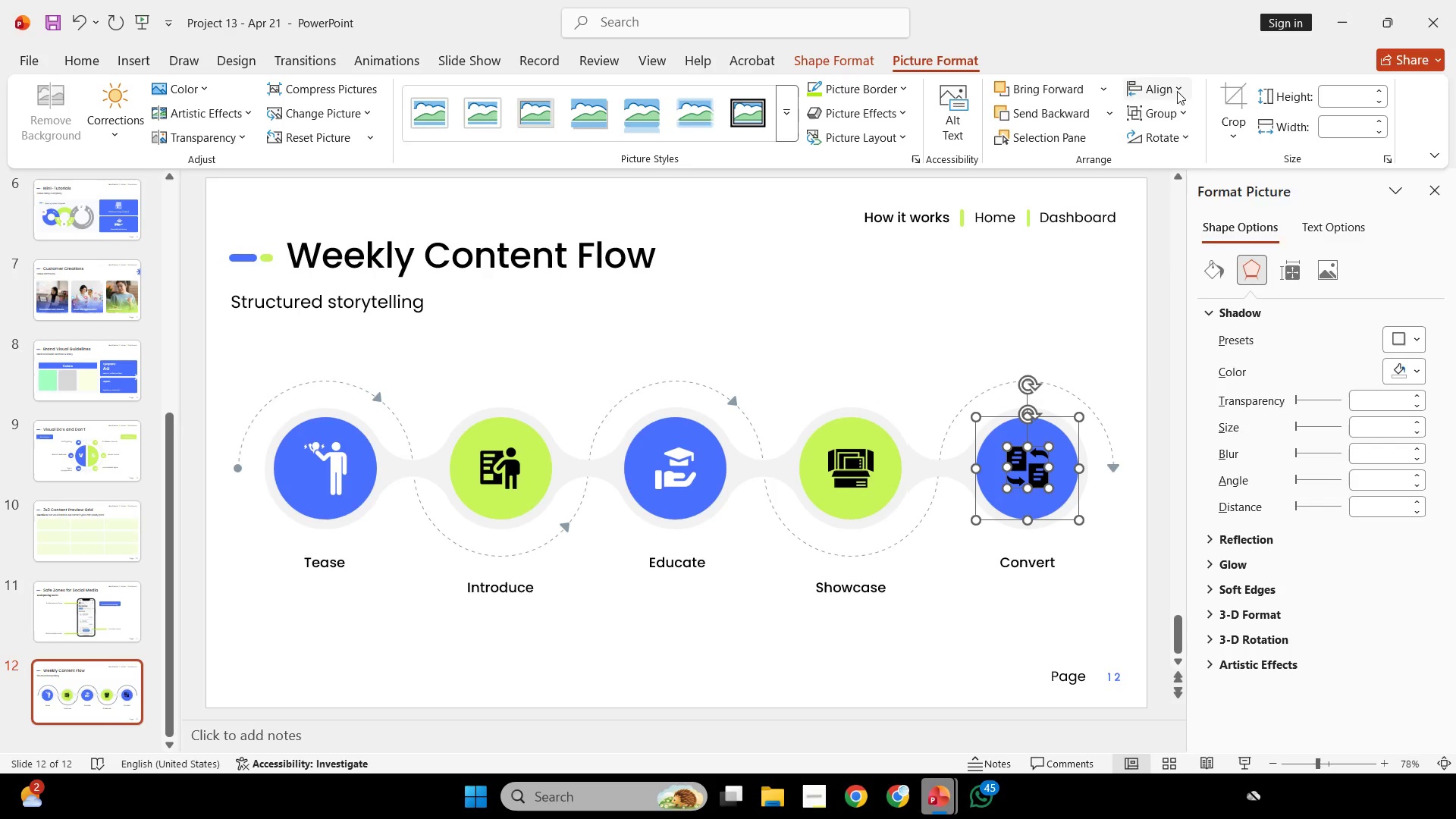 
triple_click([1177, 91])
 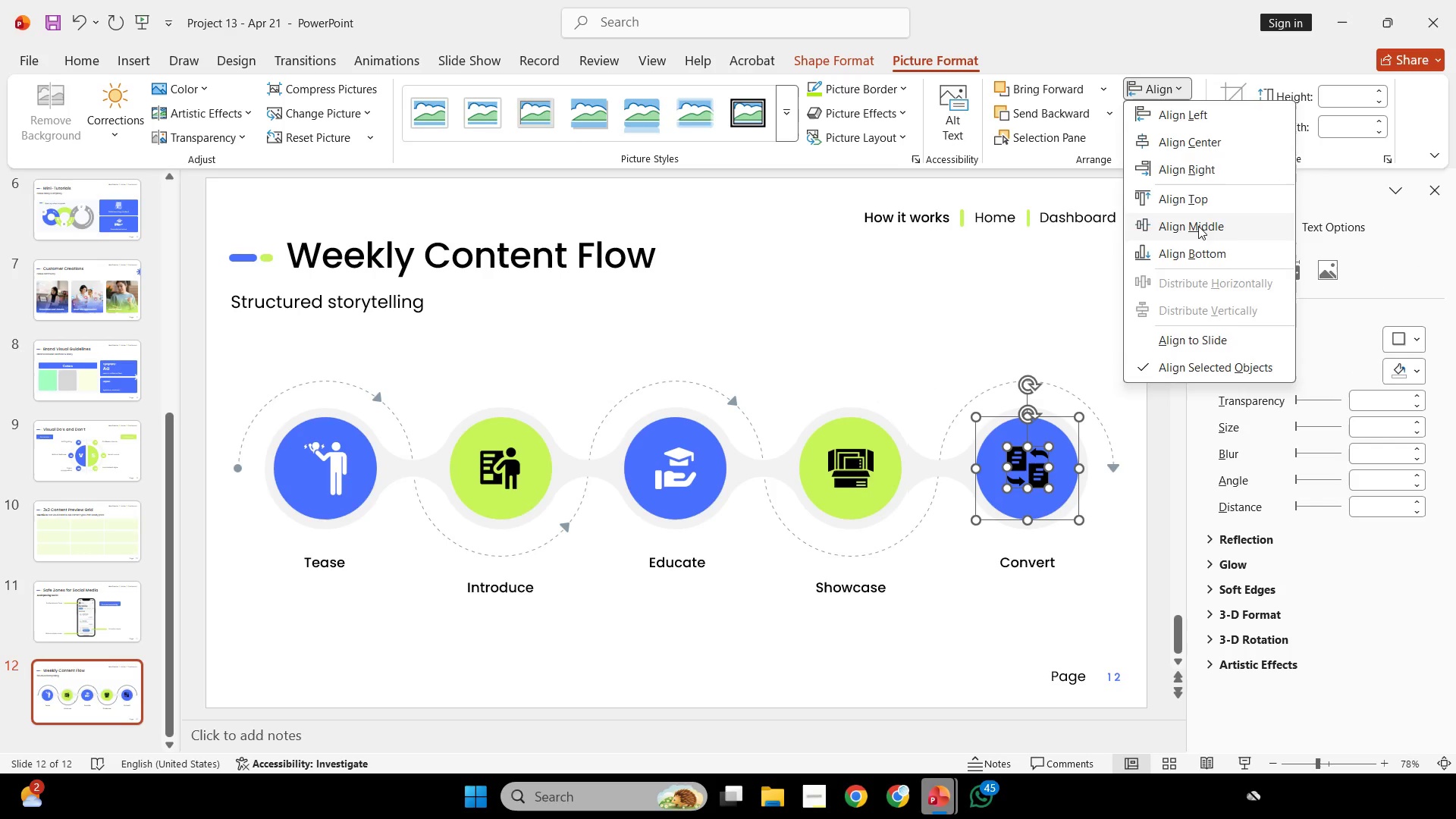 
left_click([1198, 226])
 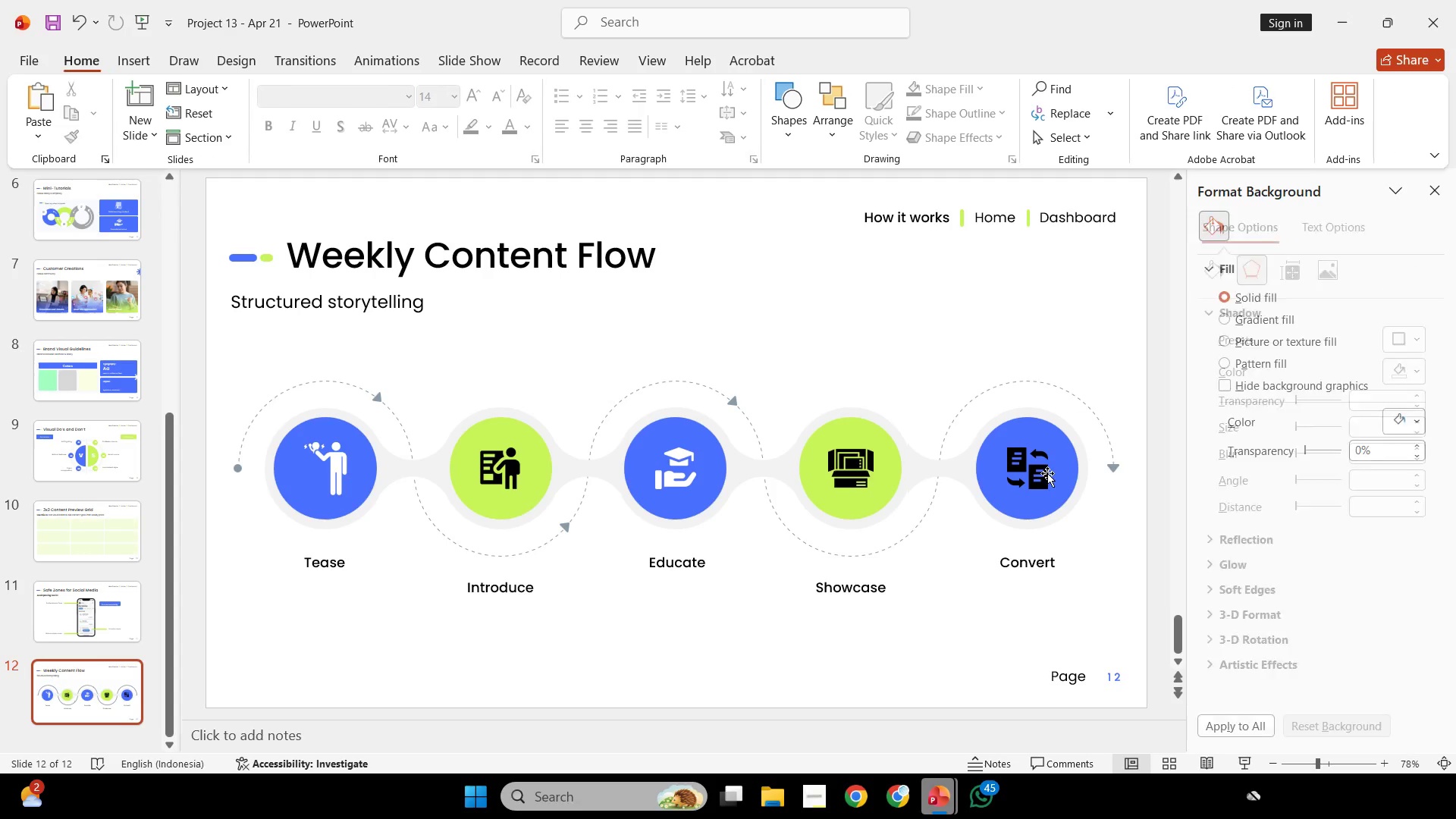 
left_click([1041, 472])
 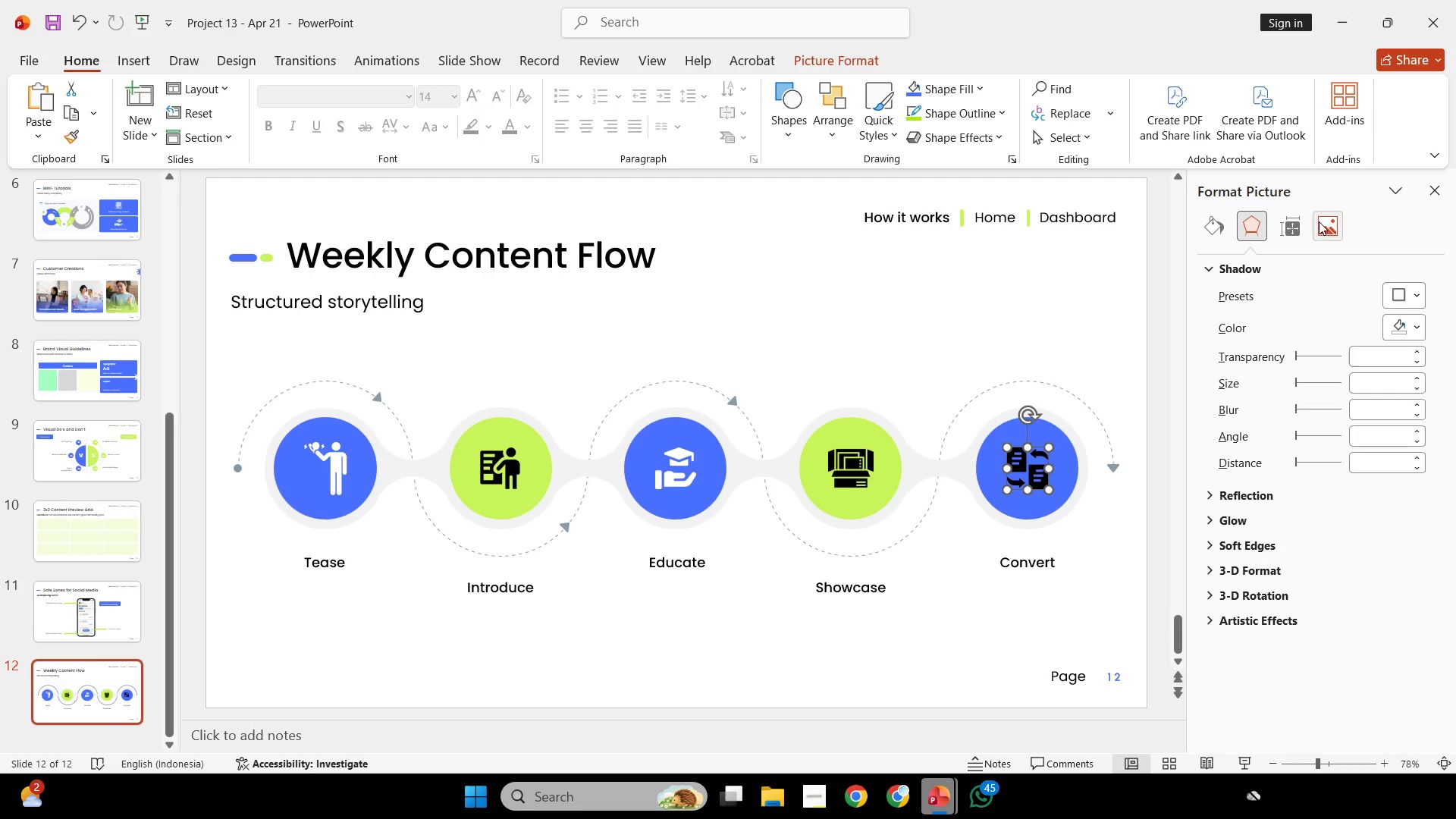 
left_click([1319, 221])
 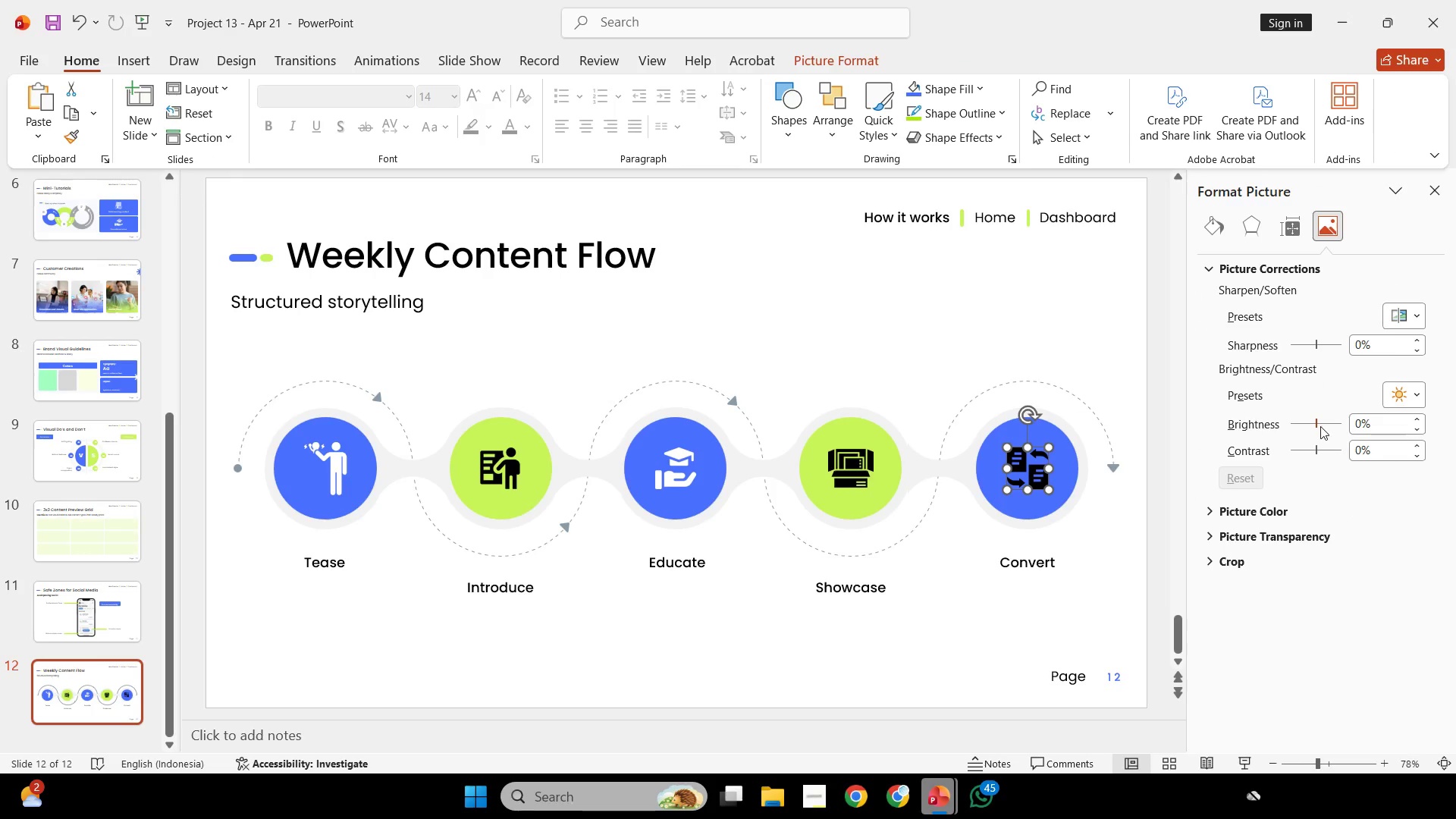 
left_click_drag(start_coordinate=[1316, 422], to_coordinate=[1455, 412])
 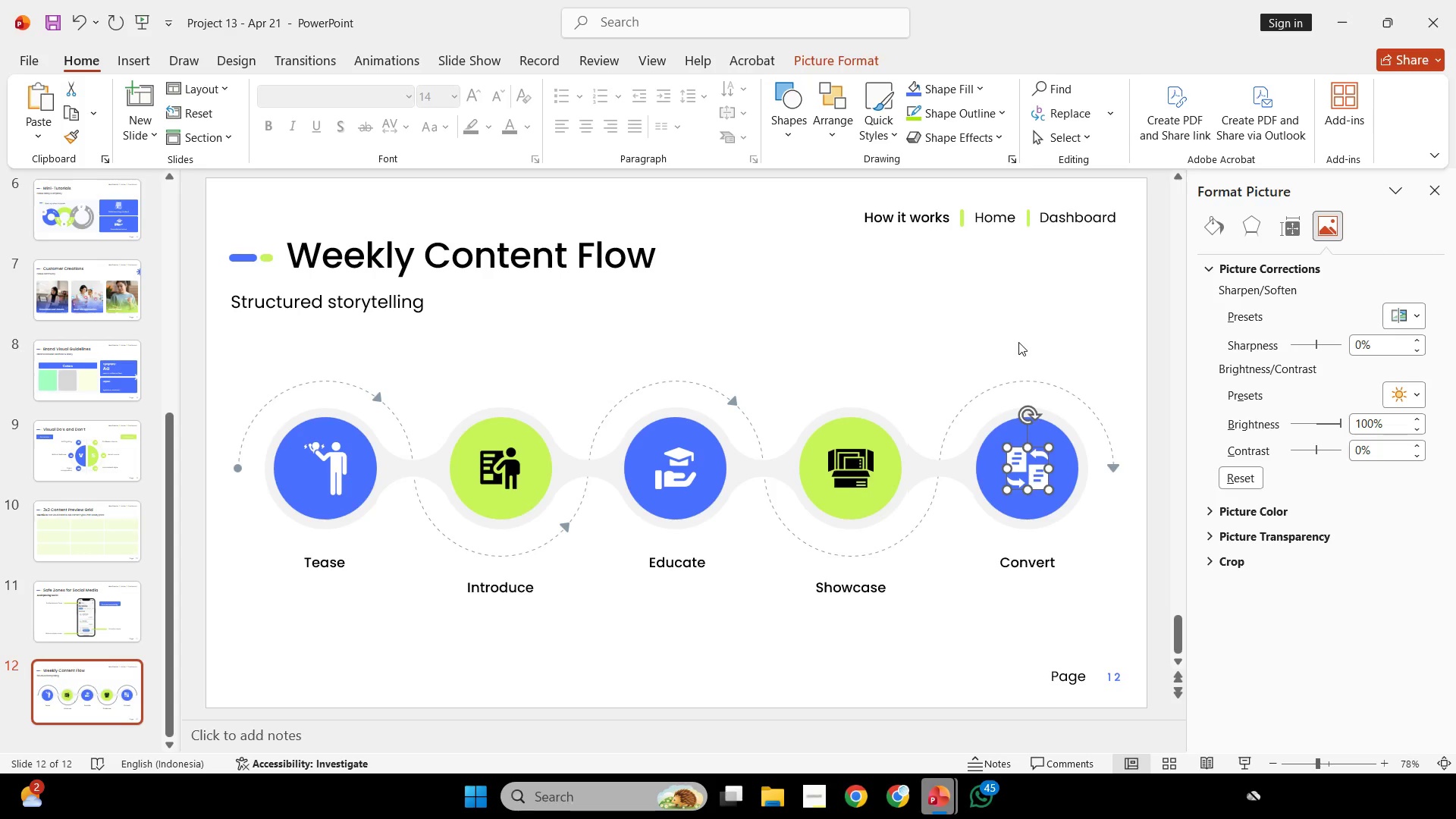 
left_click_drag(start_coordinate=[1018, 342], to_coordinate=[122, 611])
 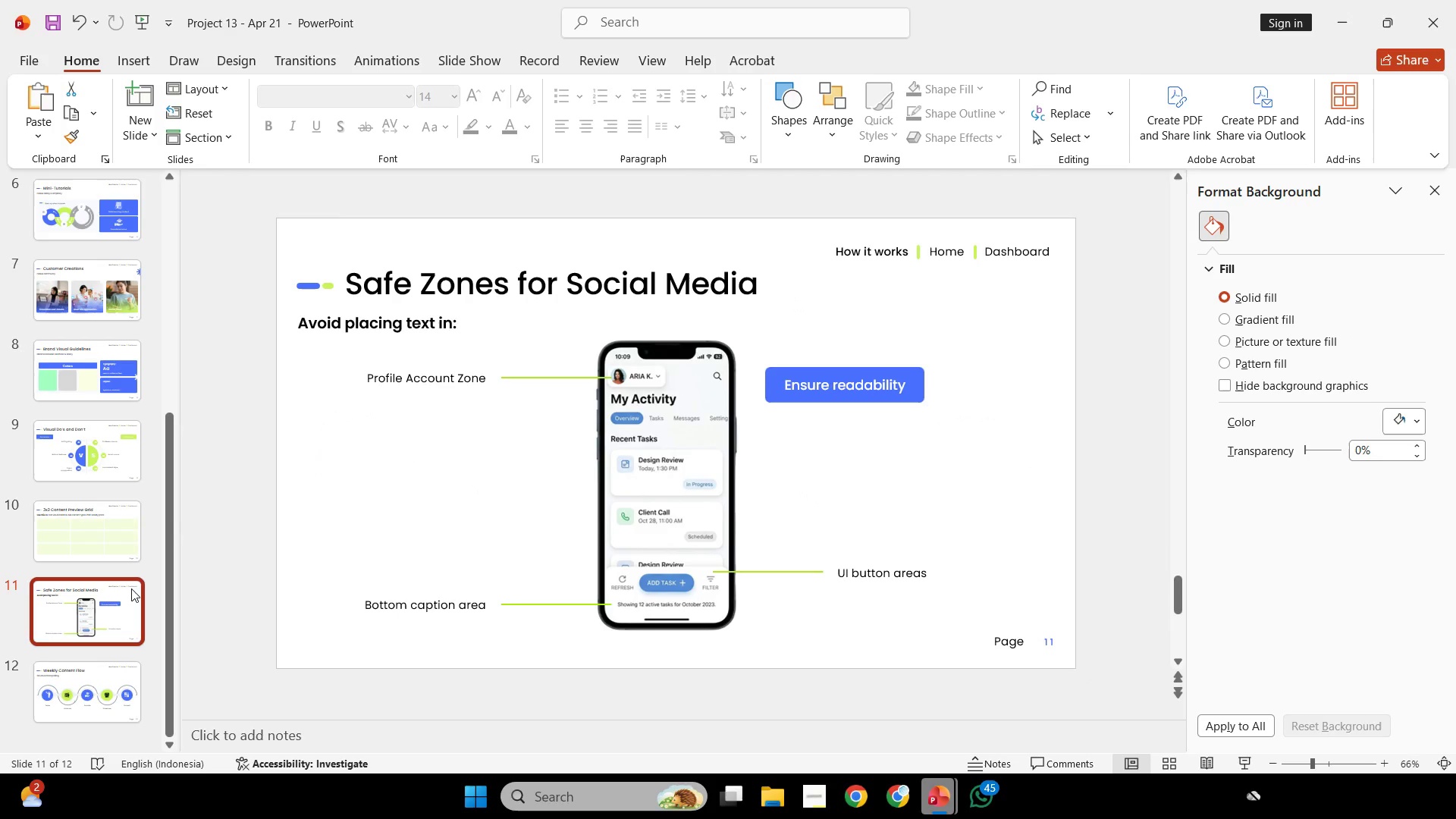 
hold_key(key=ControlLeft, duration=0.8)
scroll: coordinate [1021, 338], scroll_direction: down, amount: 2.0
 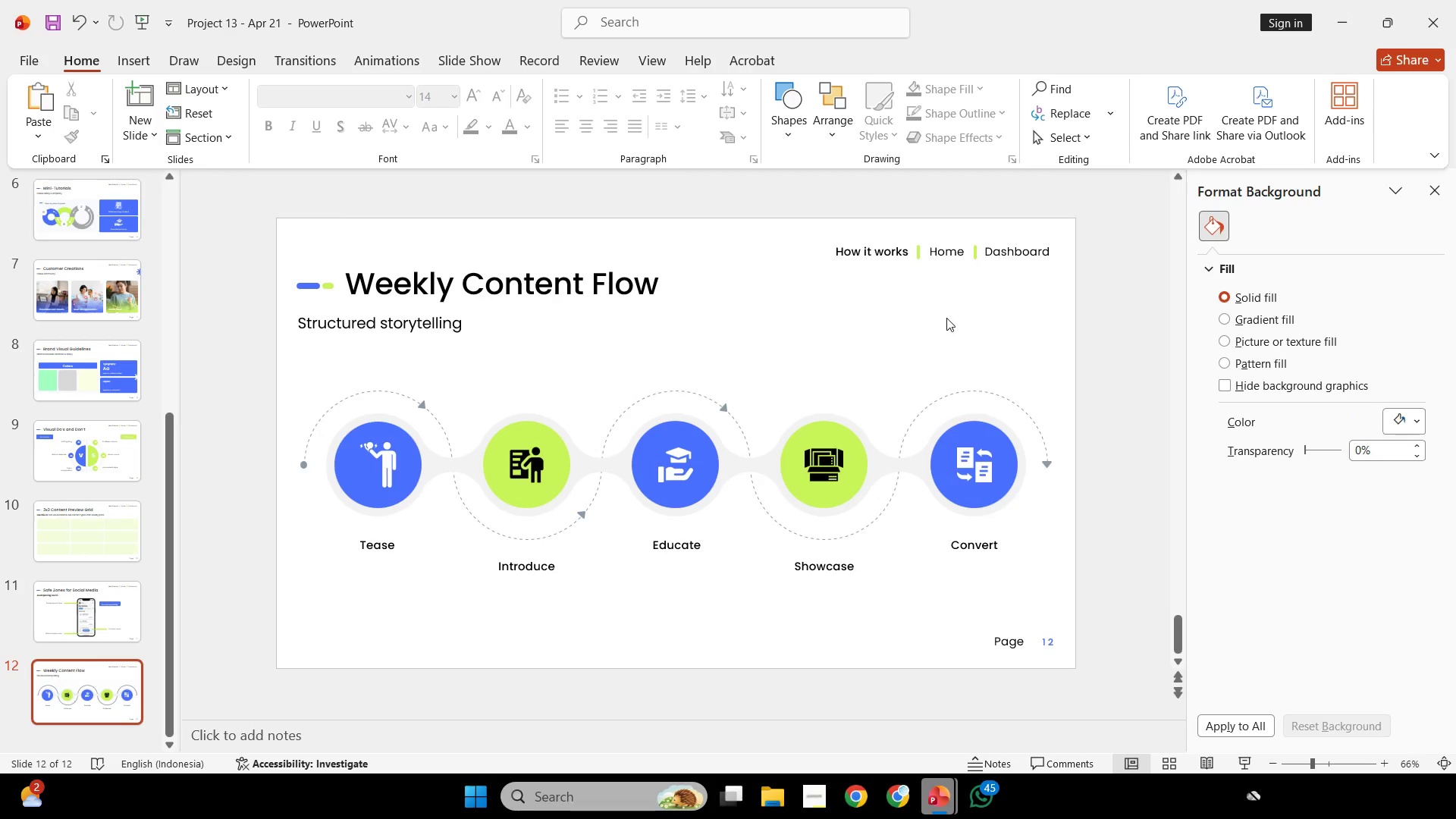 
left_click([122, 611])
 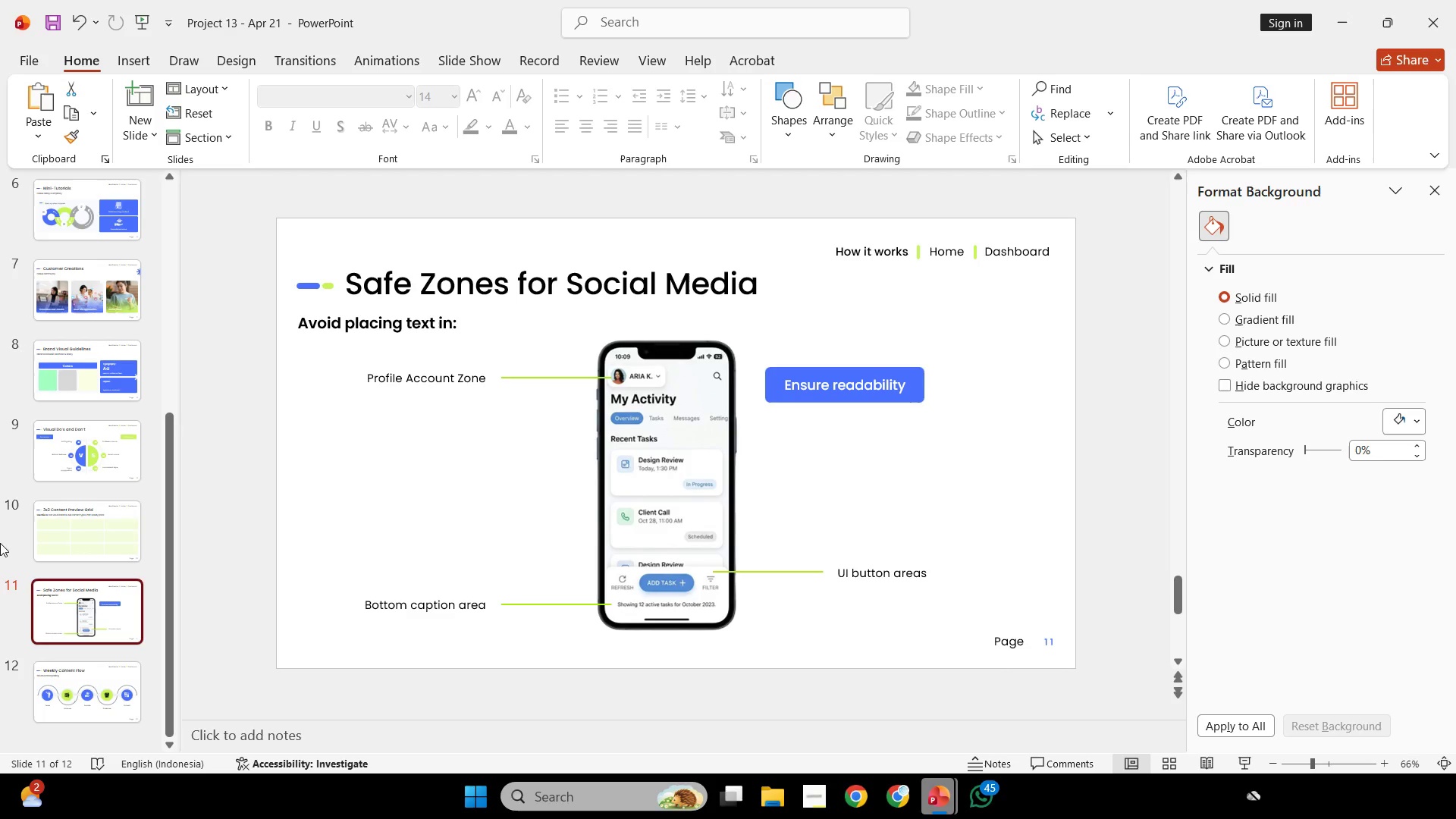 
wait(42.55)
 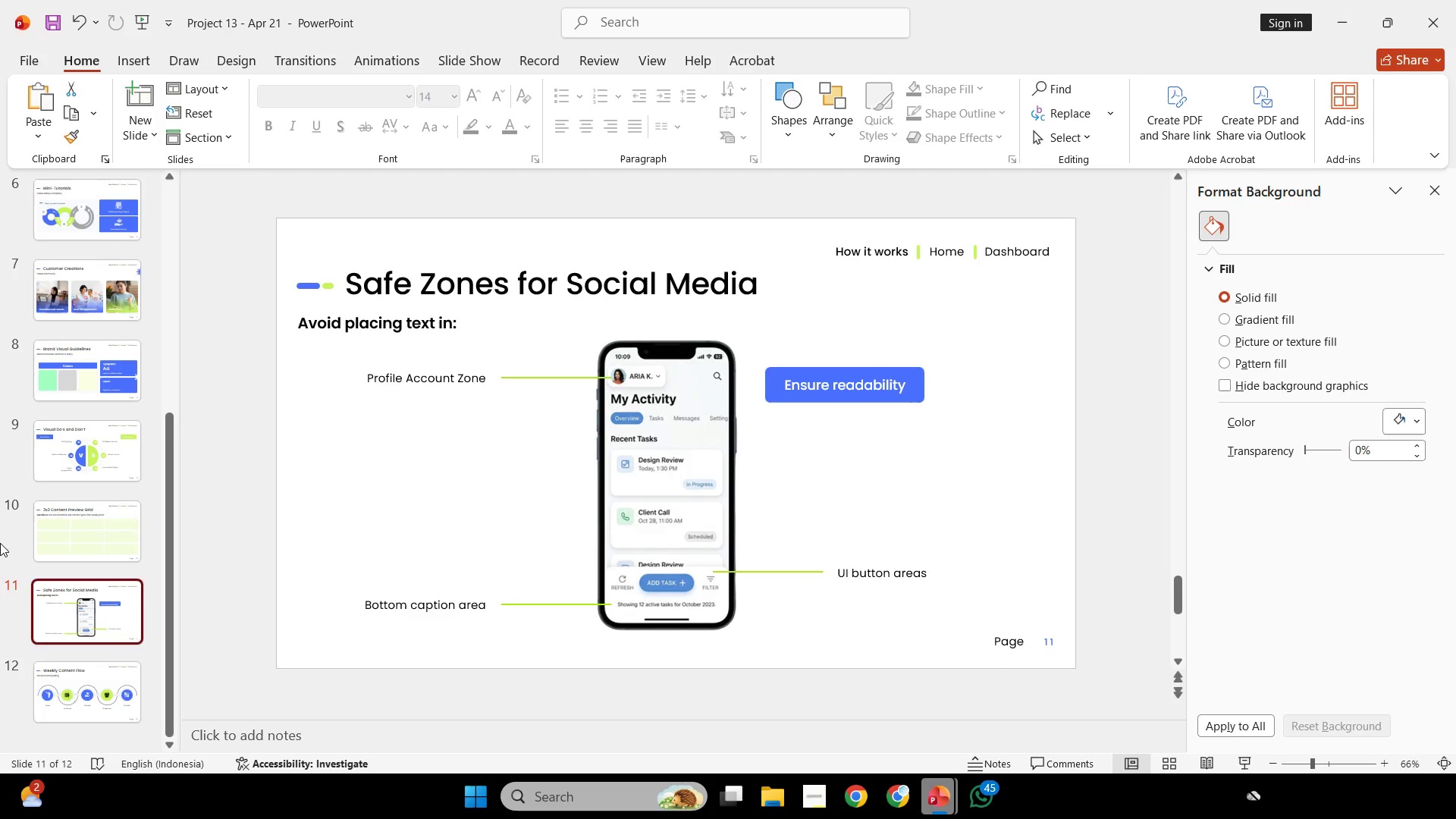 
left_click([445, 413])
 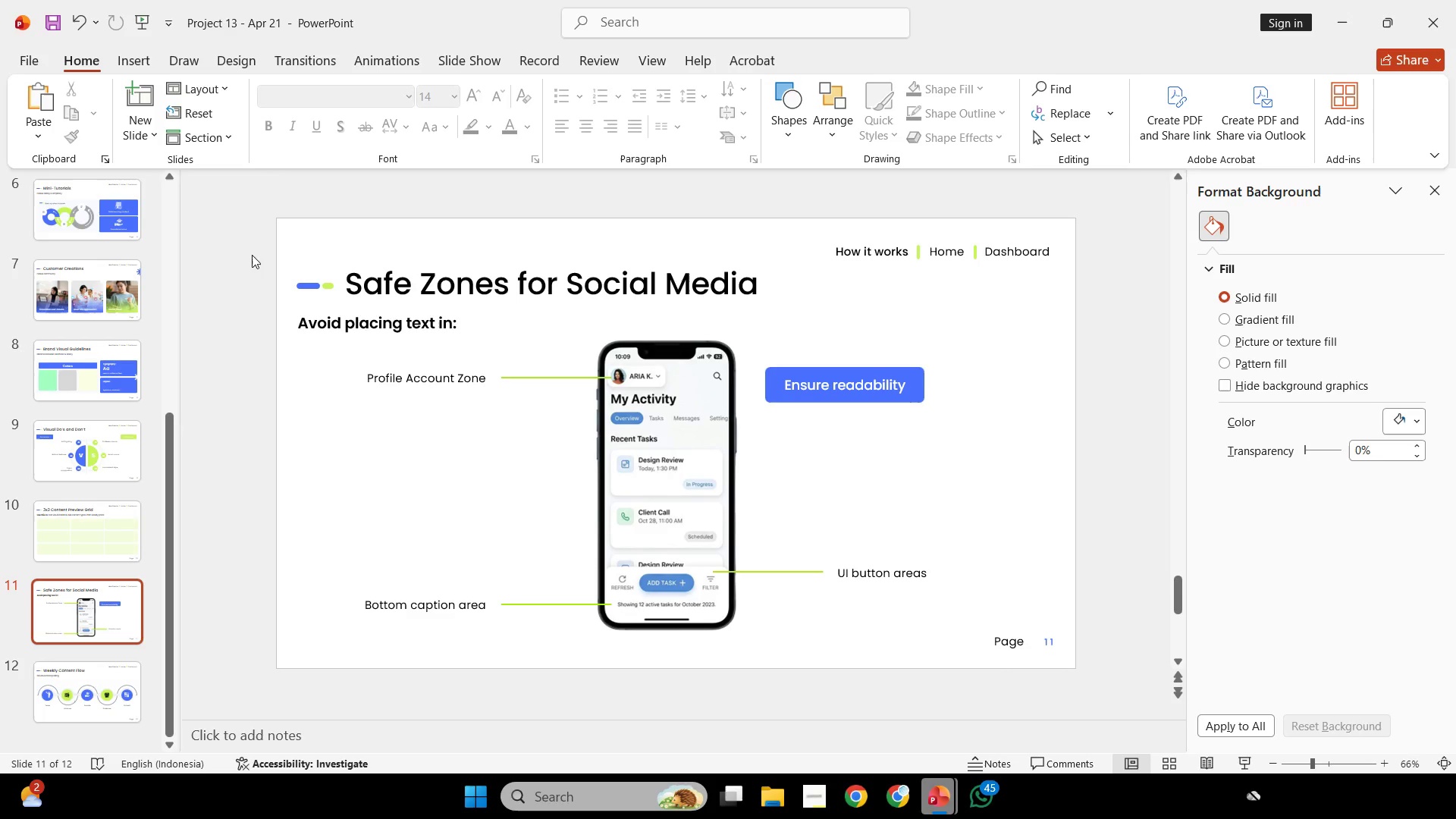 
left_click([899, 799])
 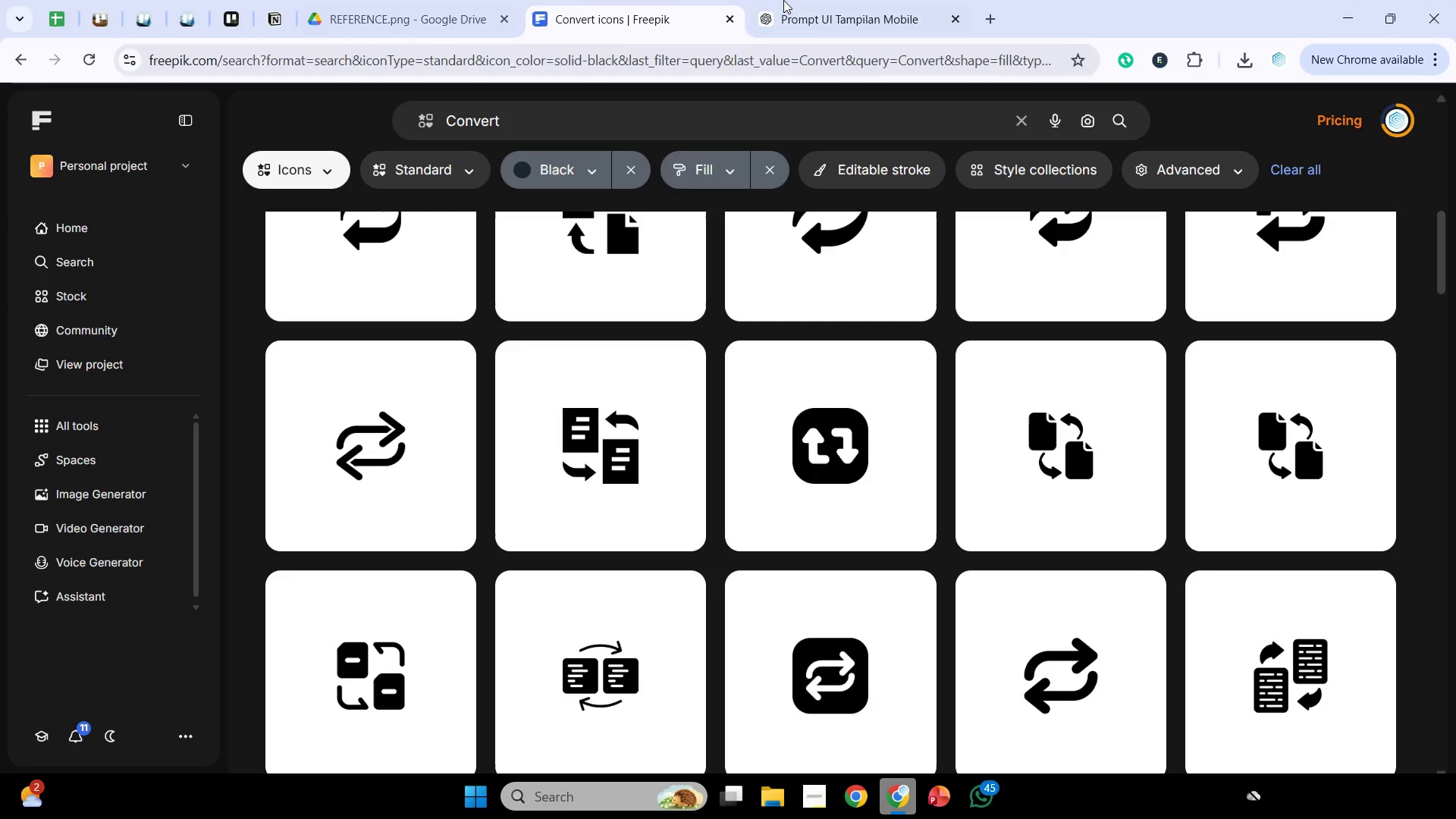 
left_click([796, 0])
 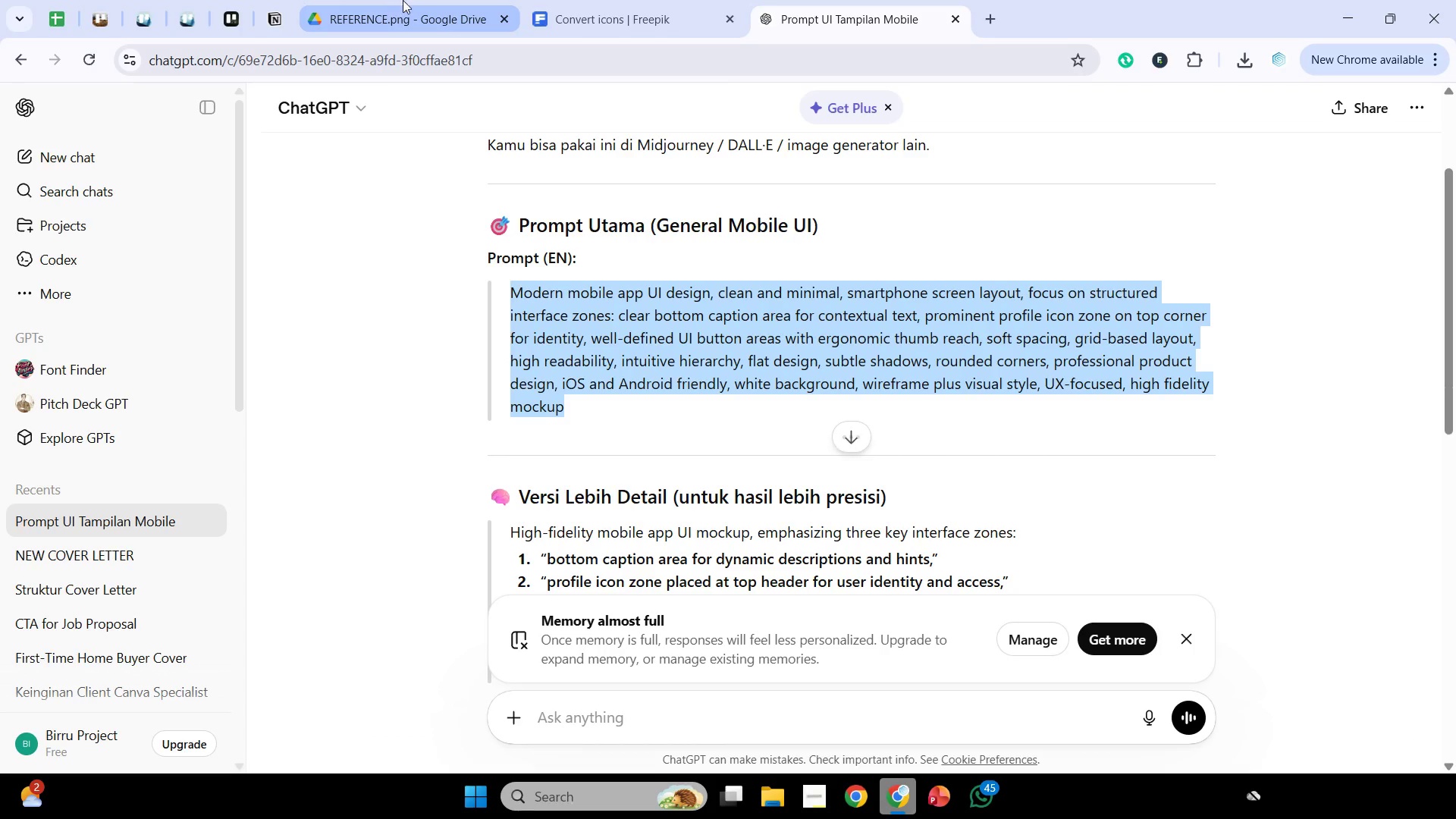 
left_click([604, 0])
 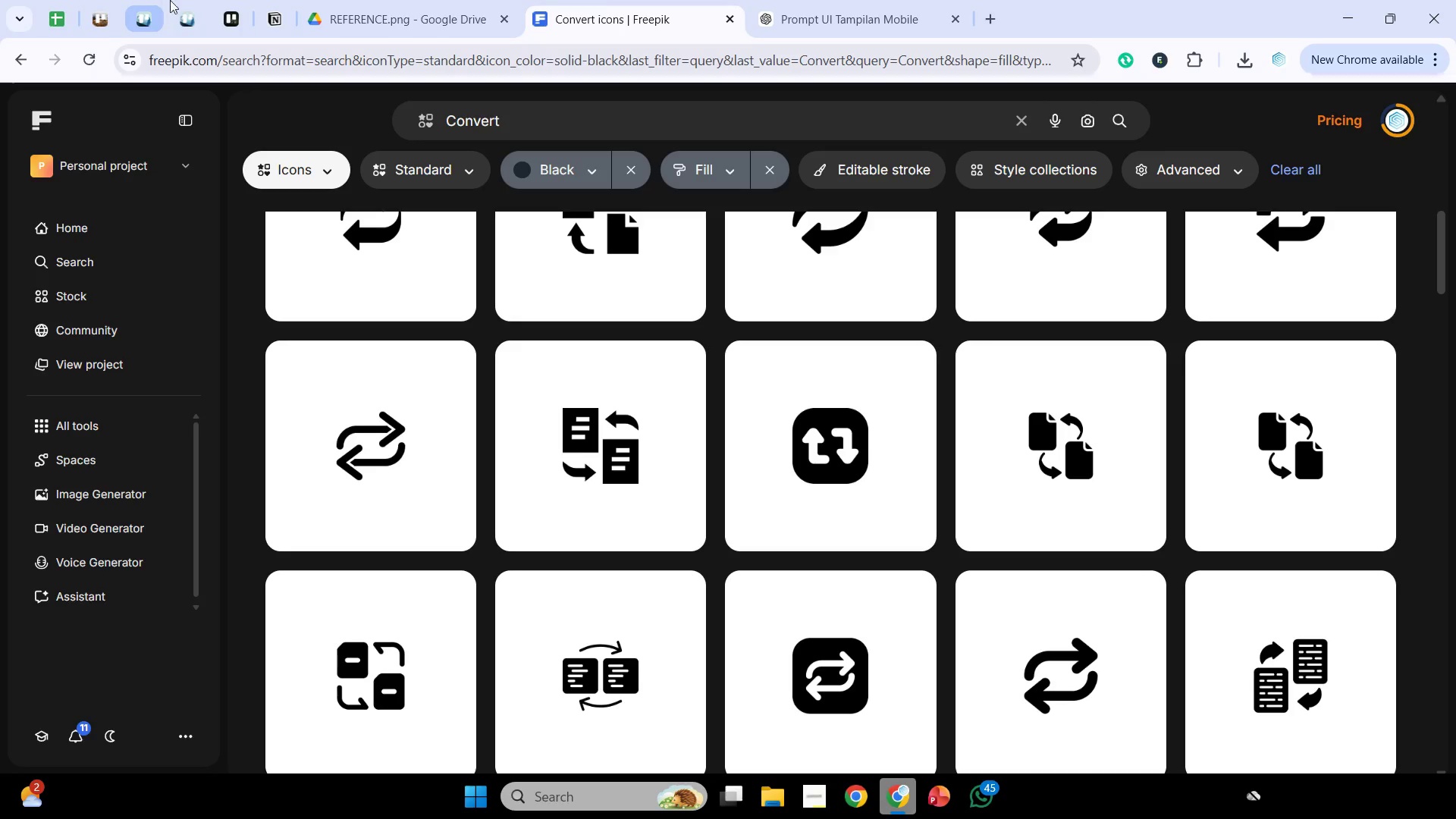 
left_click([171, 0])
 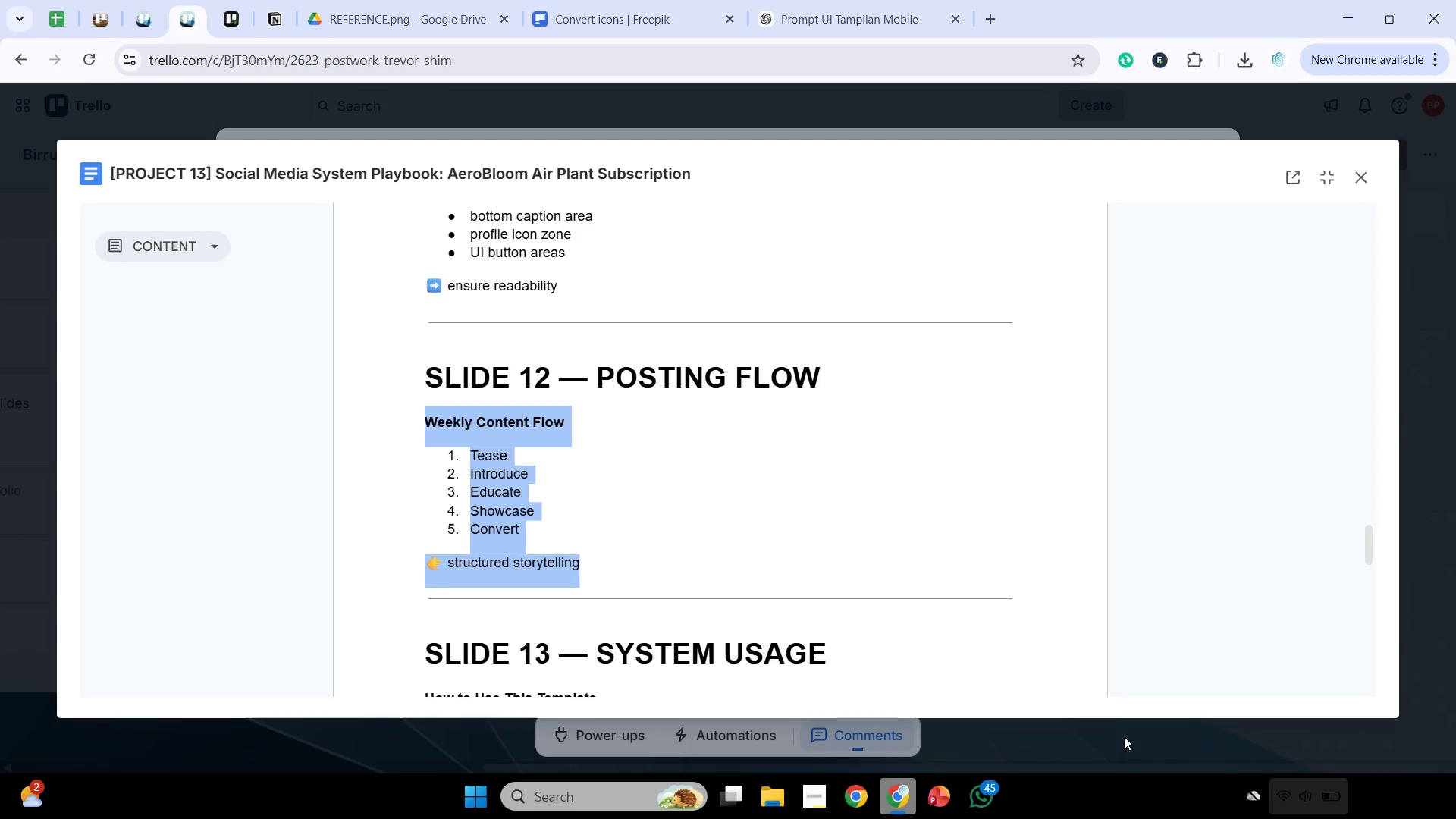 
scroll: coordinate [639, 508], scroll_direction: down, amount: 2.0
 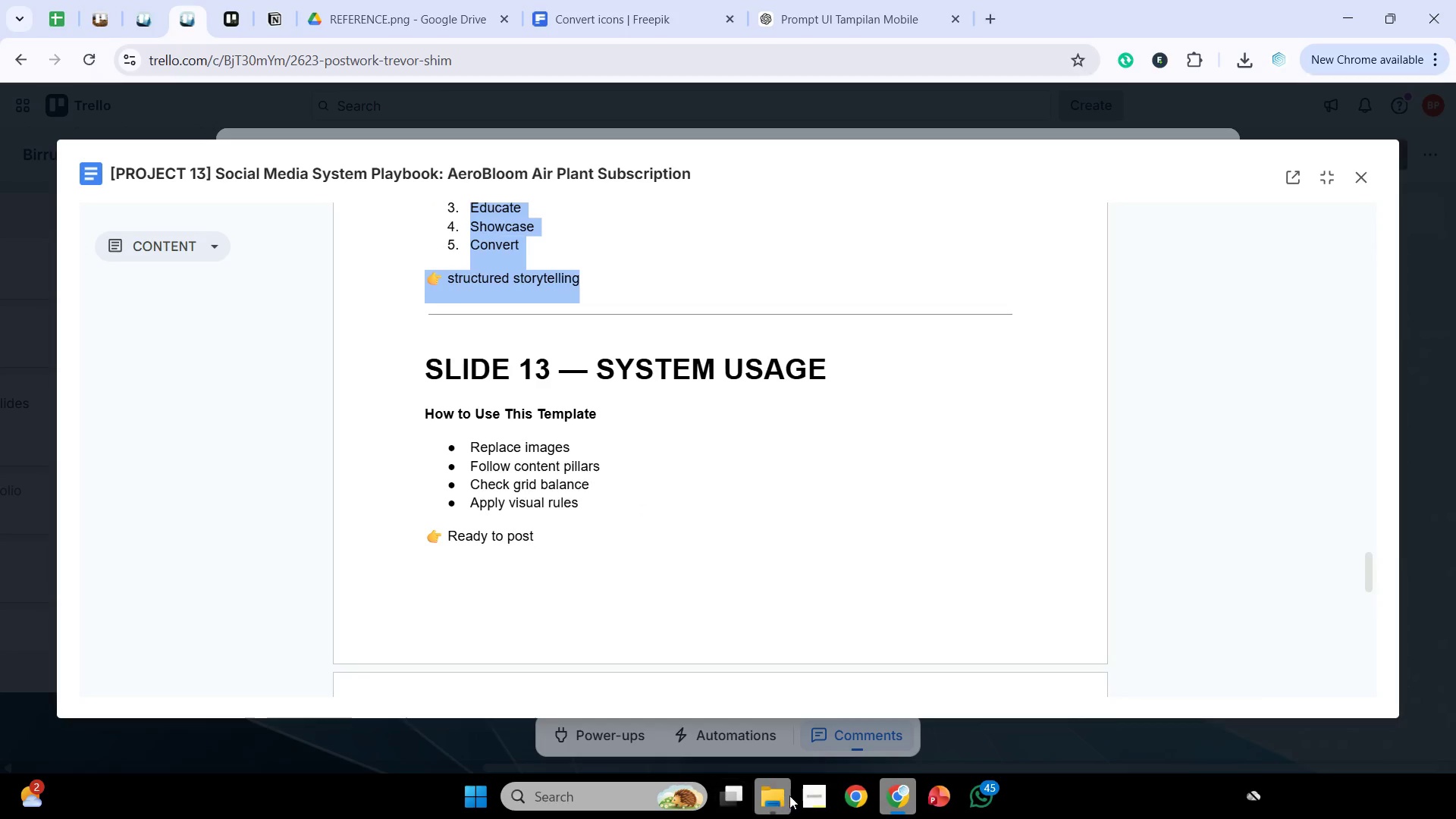 
left_click([811, 809])